 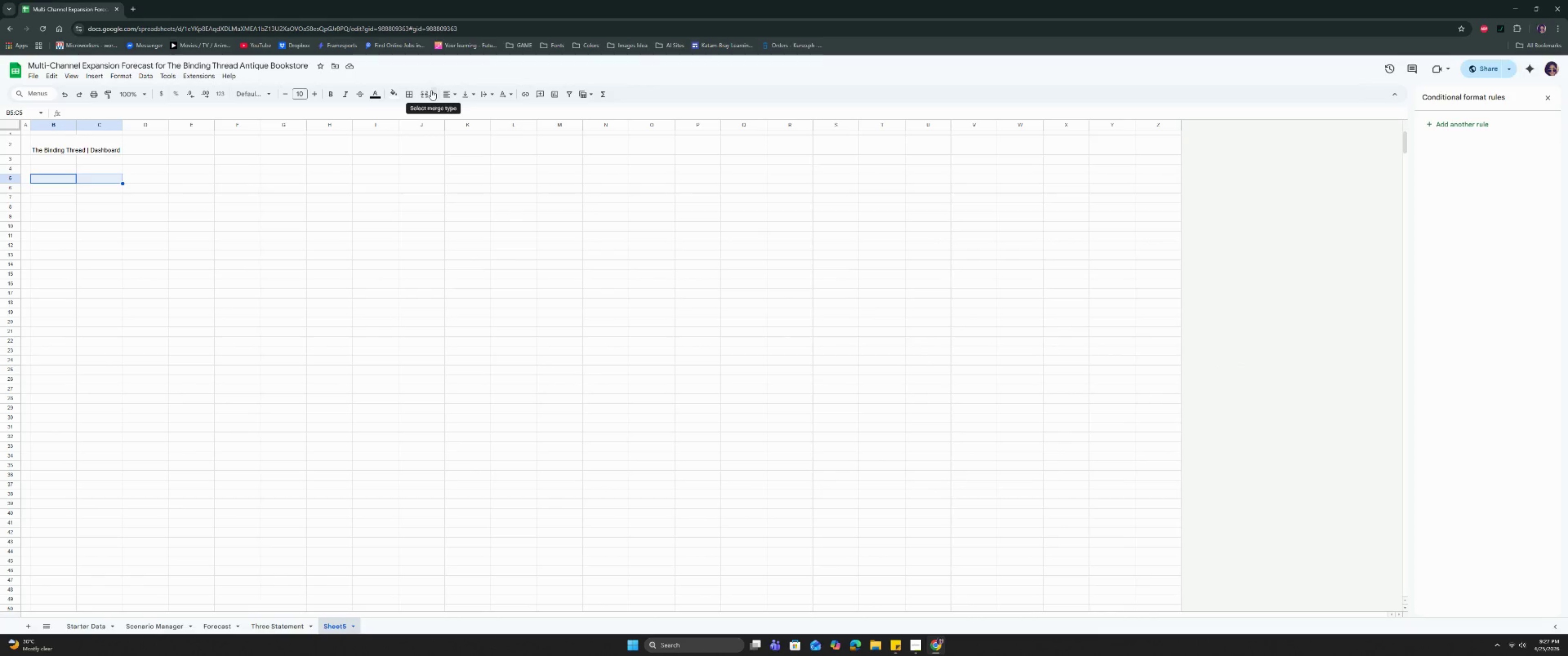 
left_click([81, 148])
 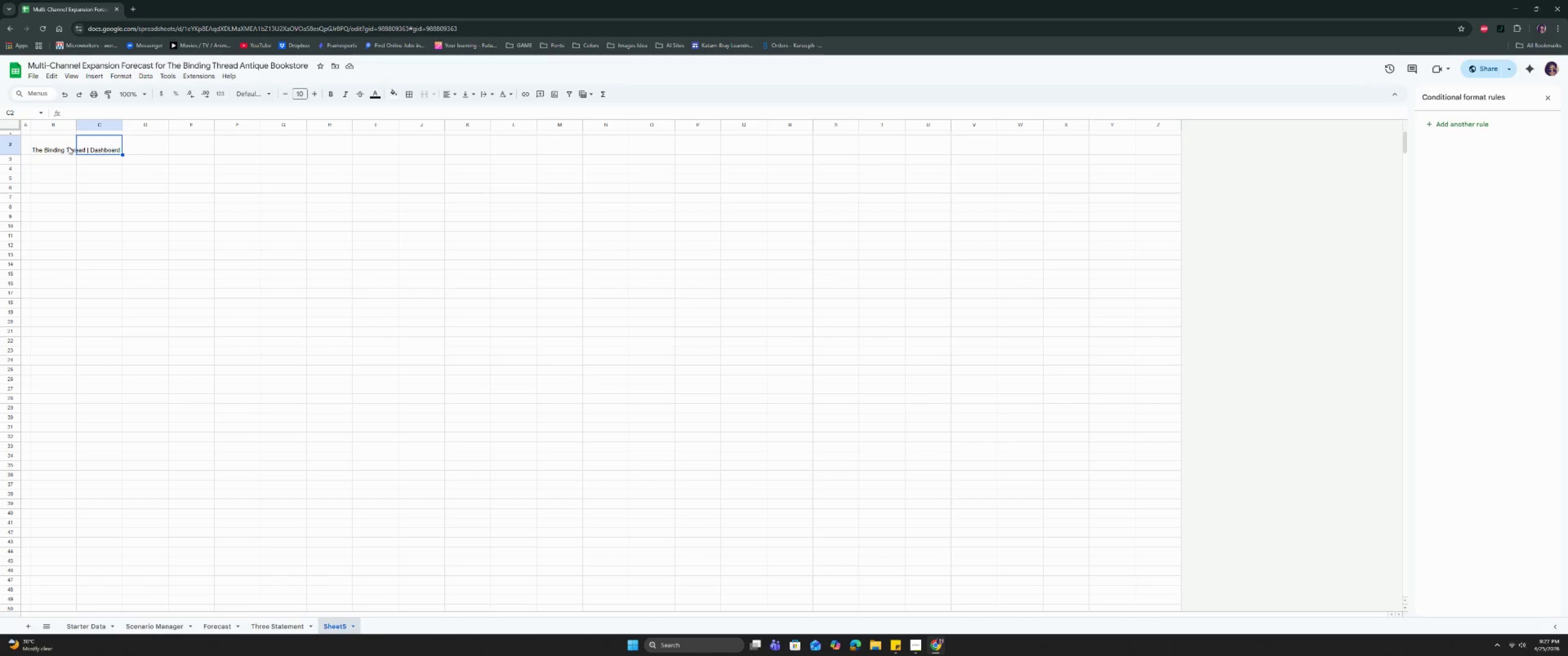 
left_click([59, 147])
 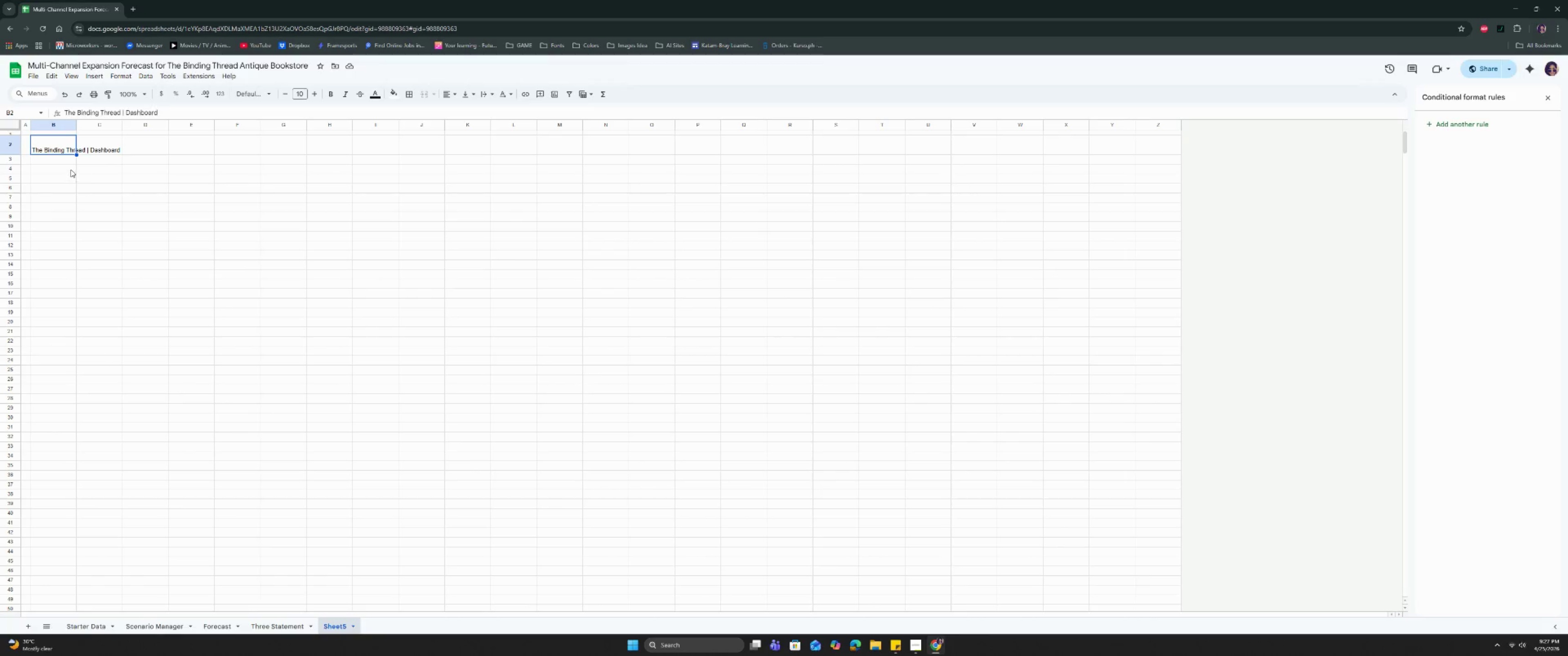 
left_click([71, 169])
 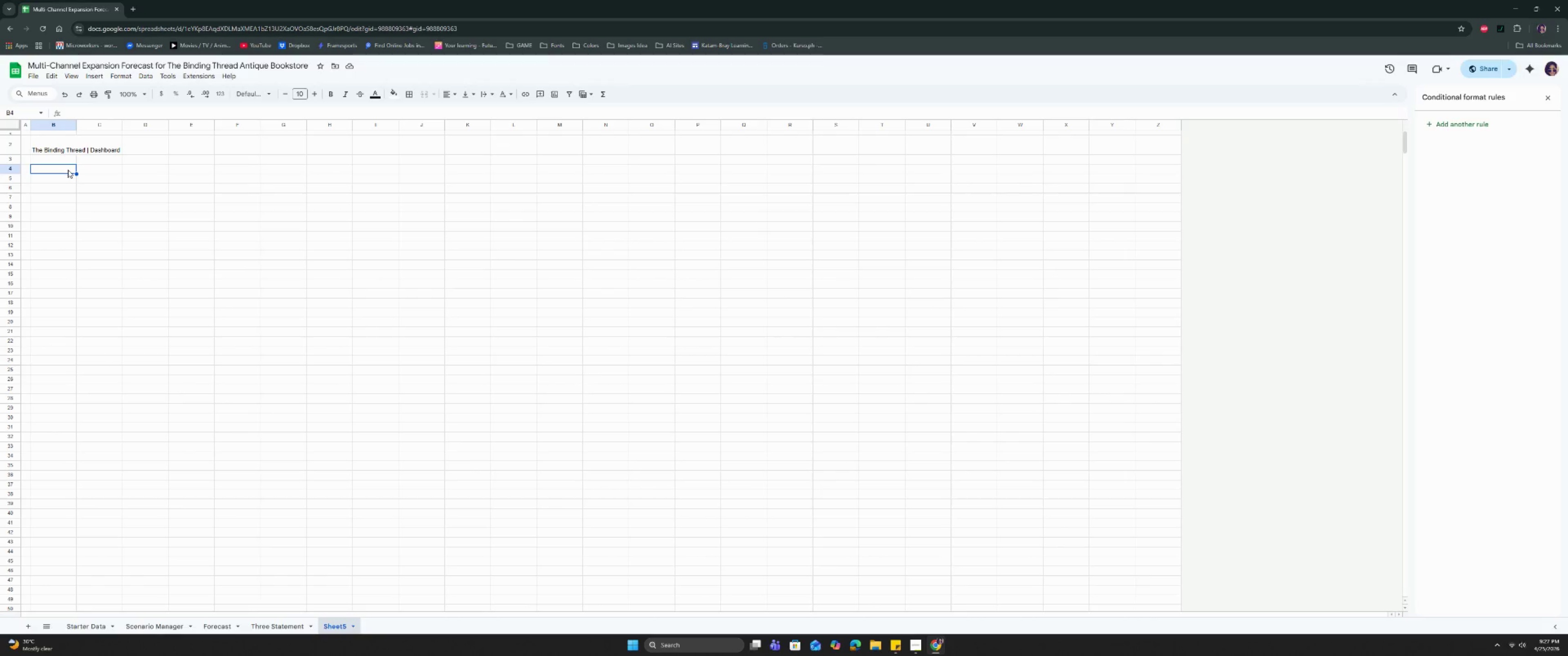 
wait(9.19)
 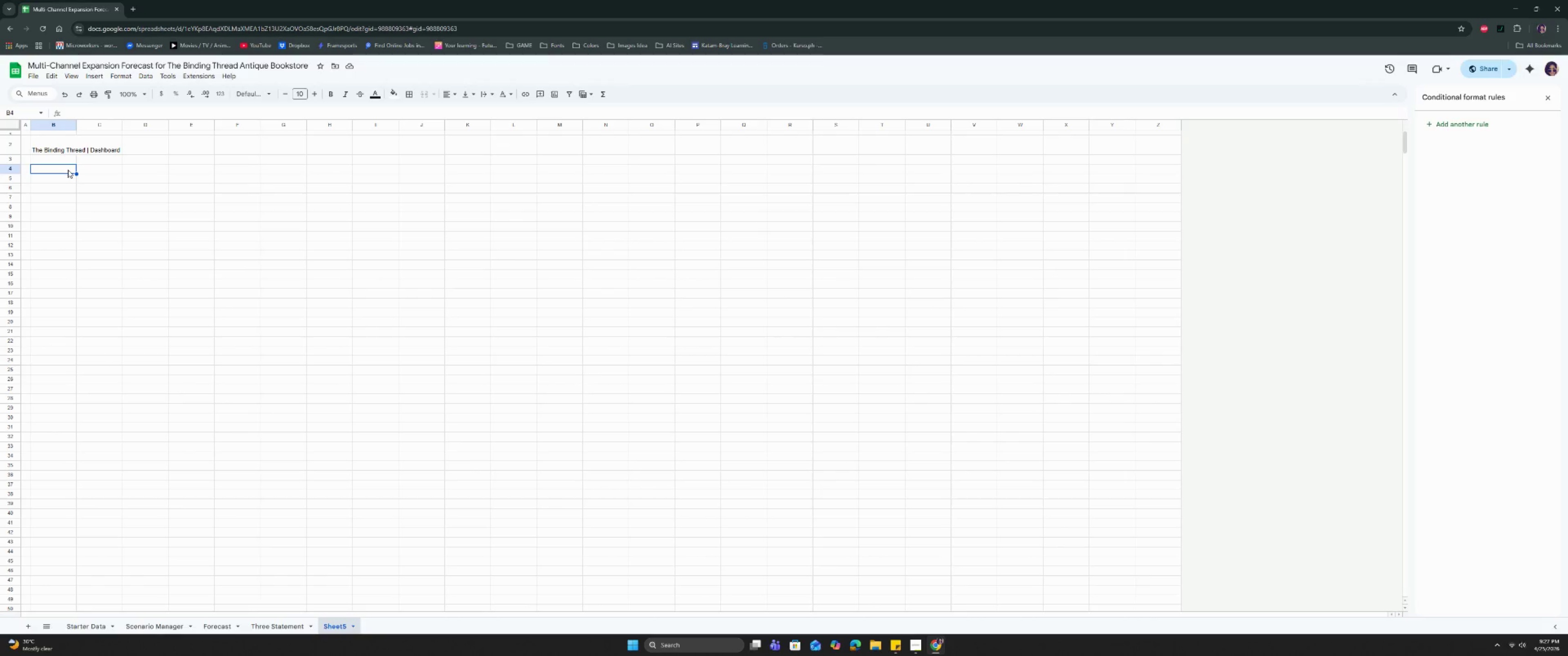 
left_click([100, 140])
 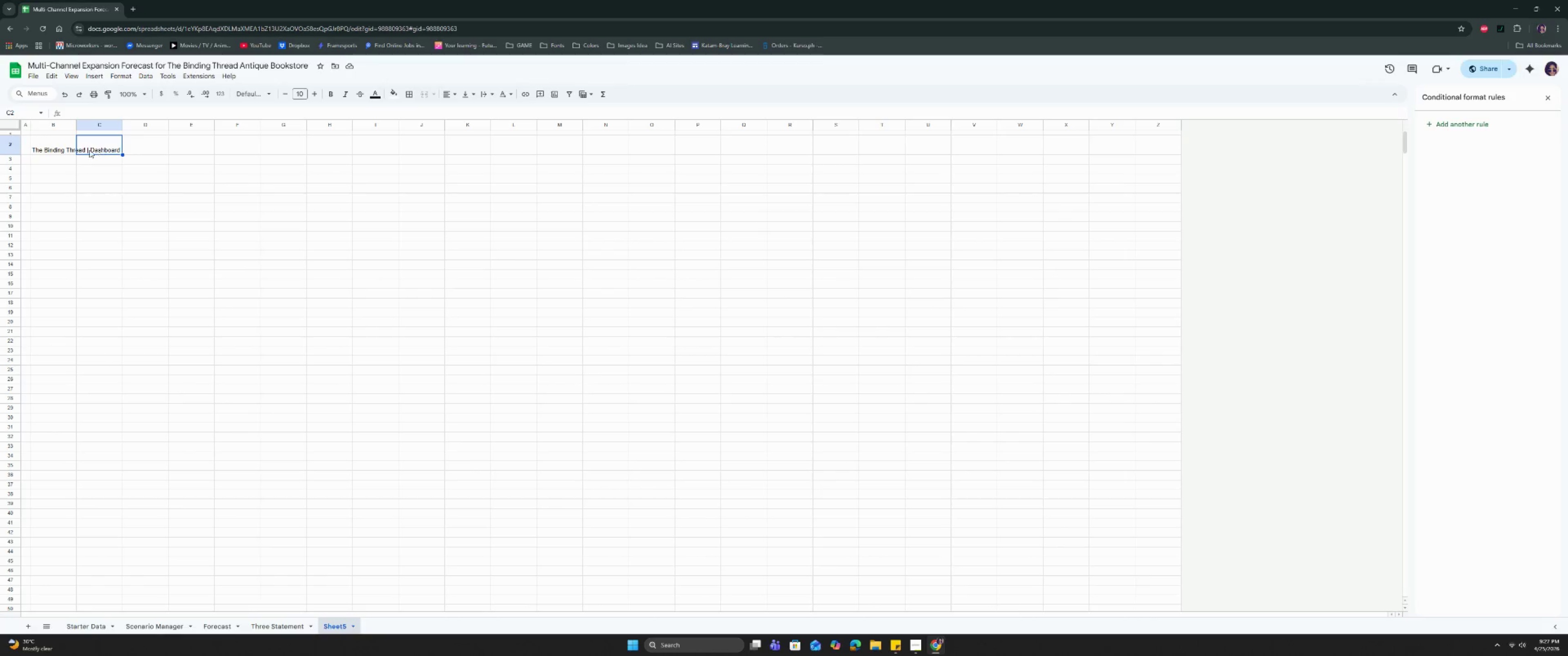 
left_click([81, 150])
 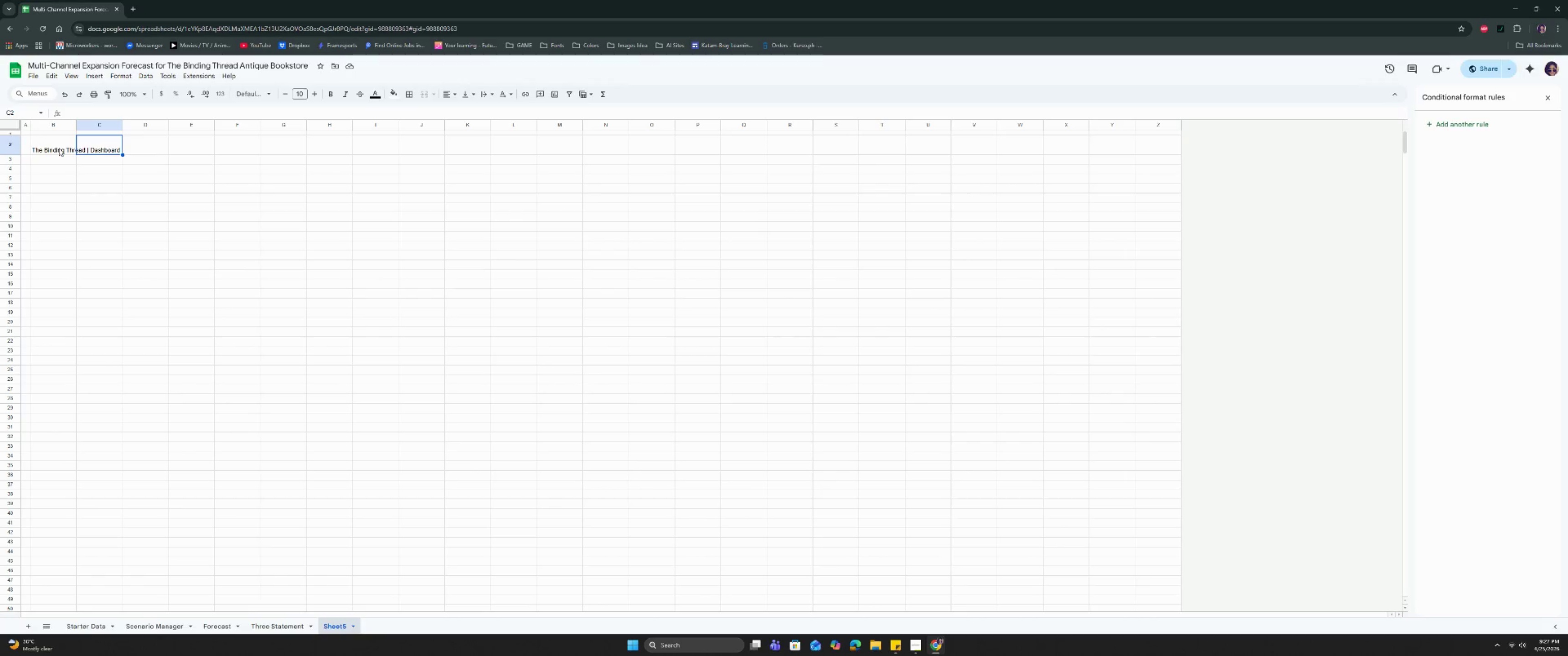 
left_click_drag(start_coordinate=[55, 170], to_coordinate=[94, 167])
 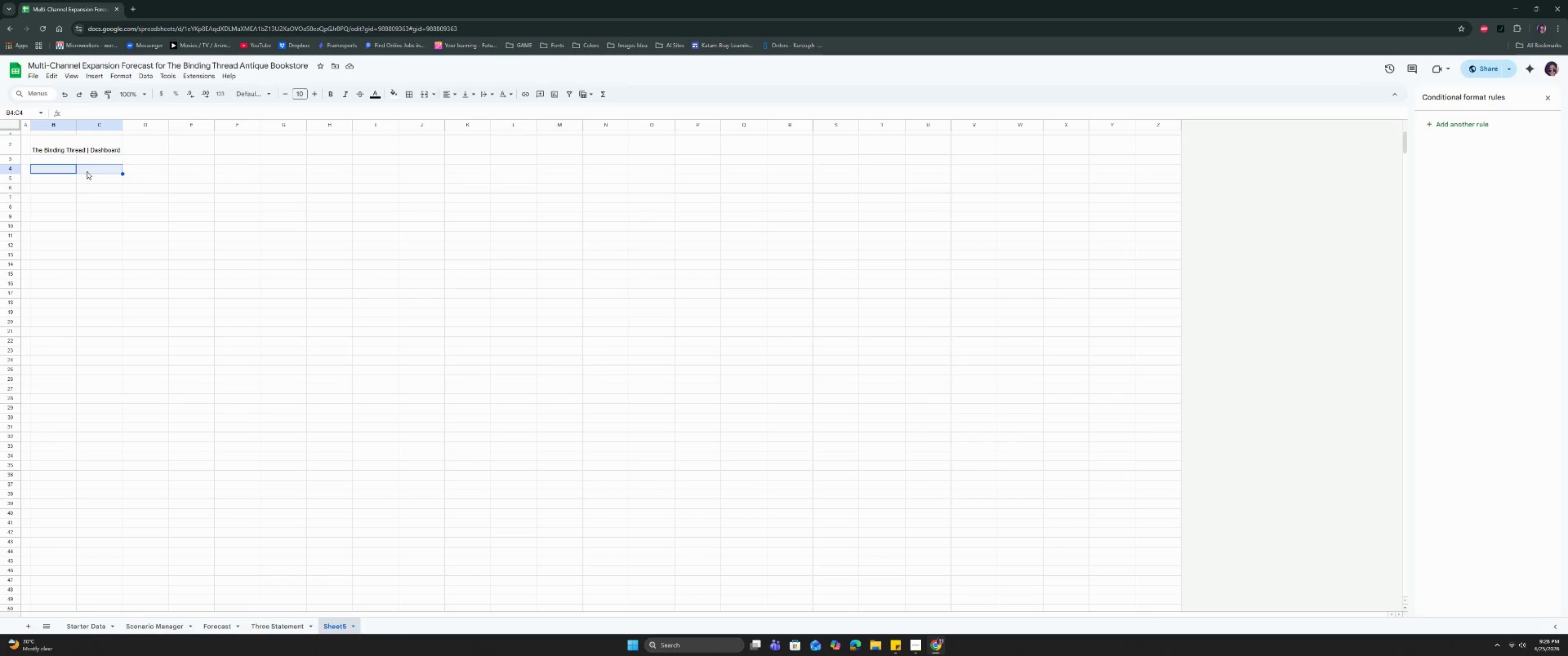 
wait(35.55)
 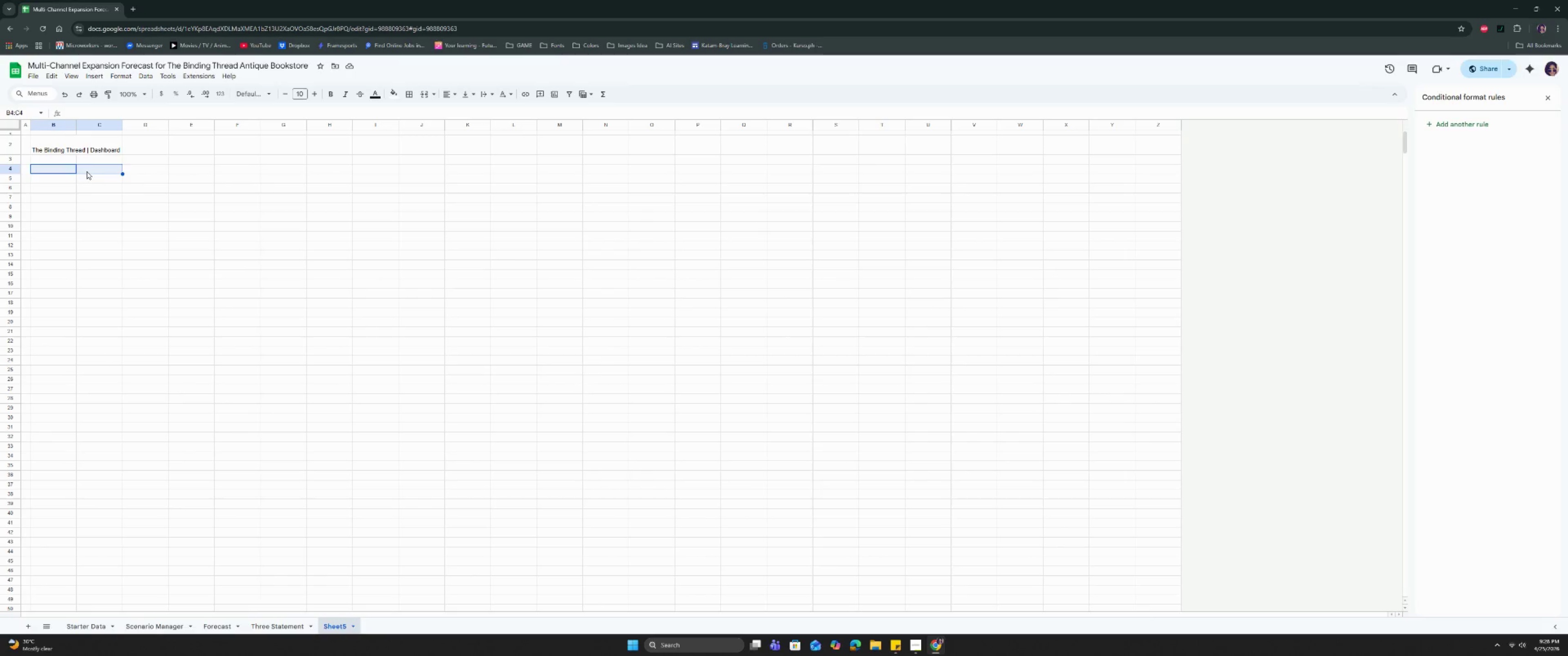 
key(Control+Z)
 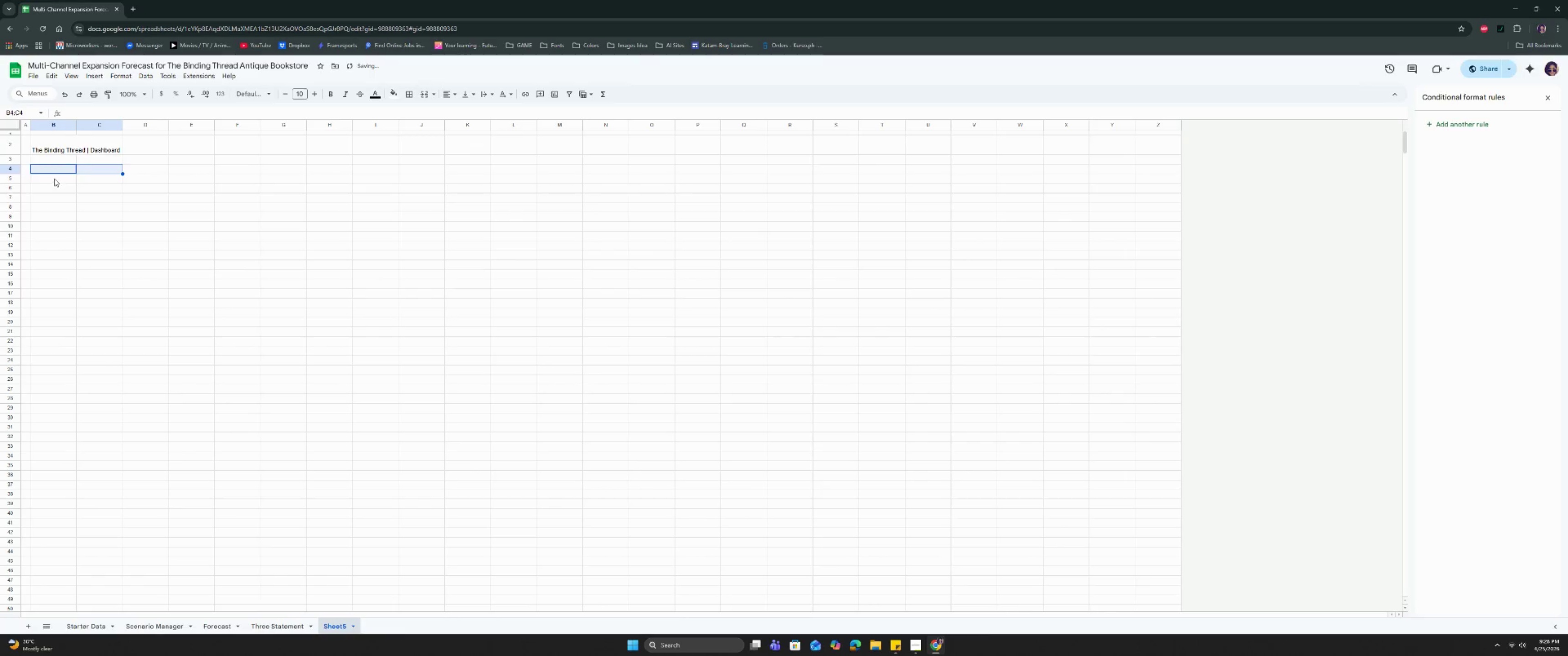 
left_click([54, 179])
 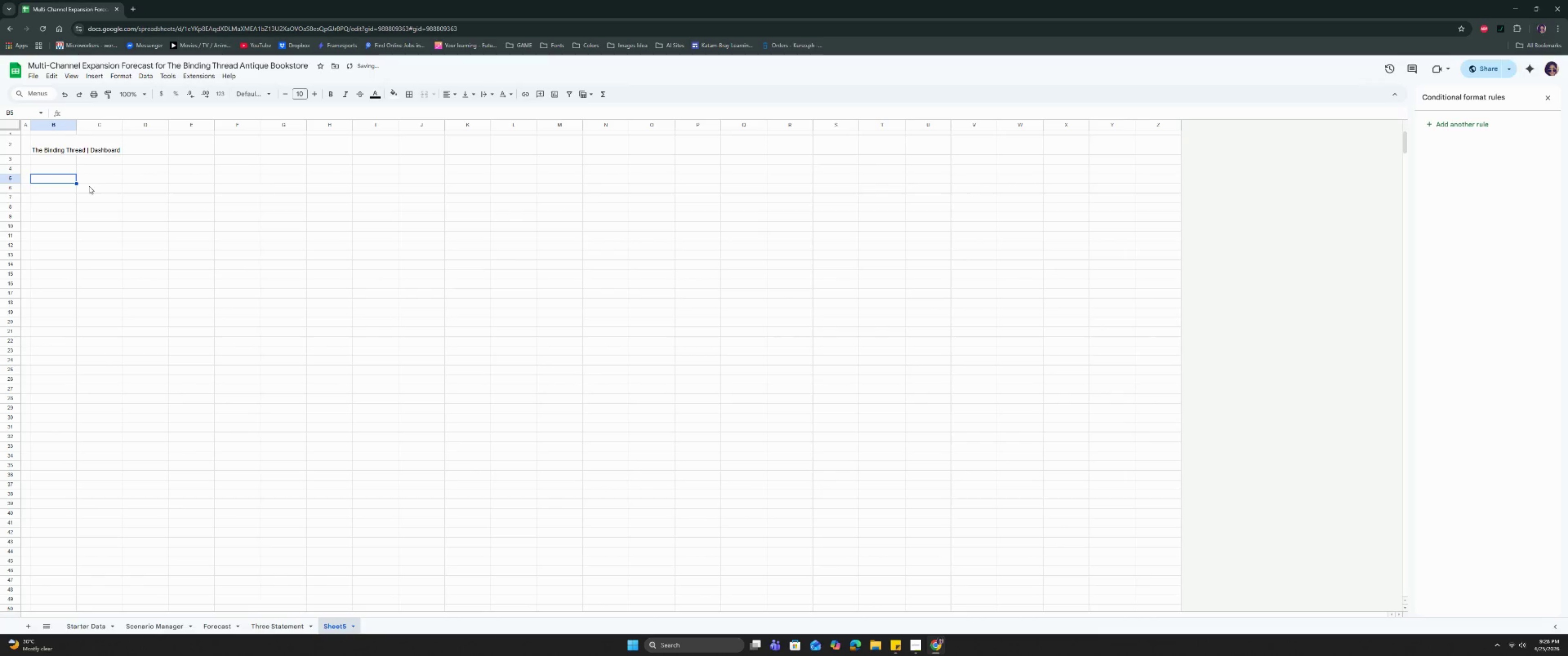 
left_click_drag(start_coordinate=[85, 179], to_coordinate=[58, 179])
 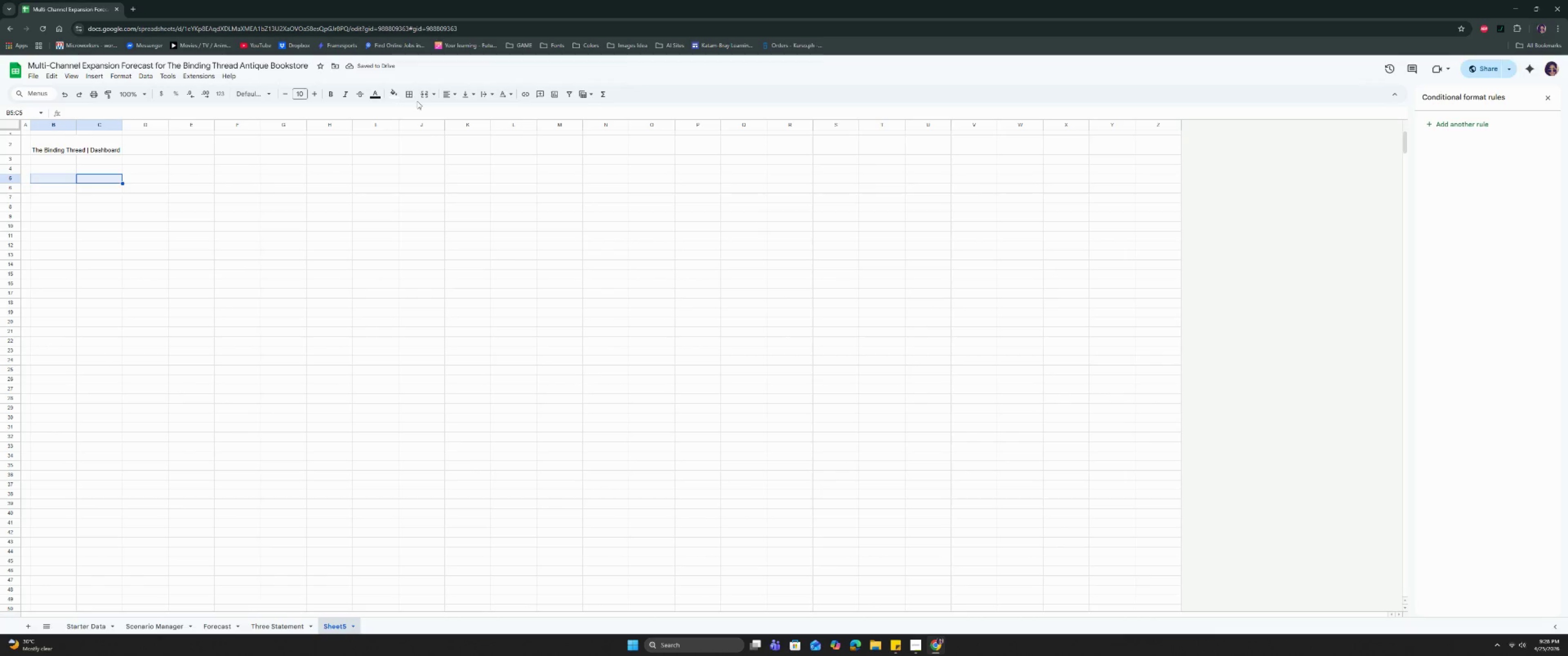 
left_click([427, 94])
 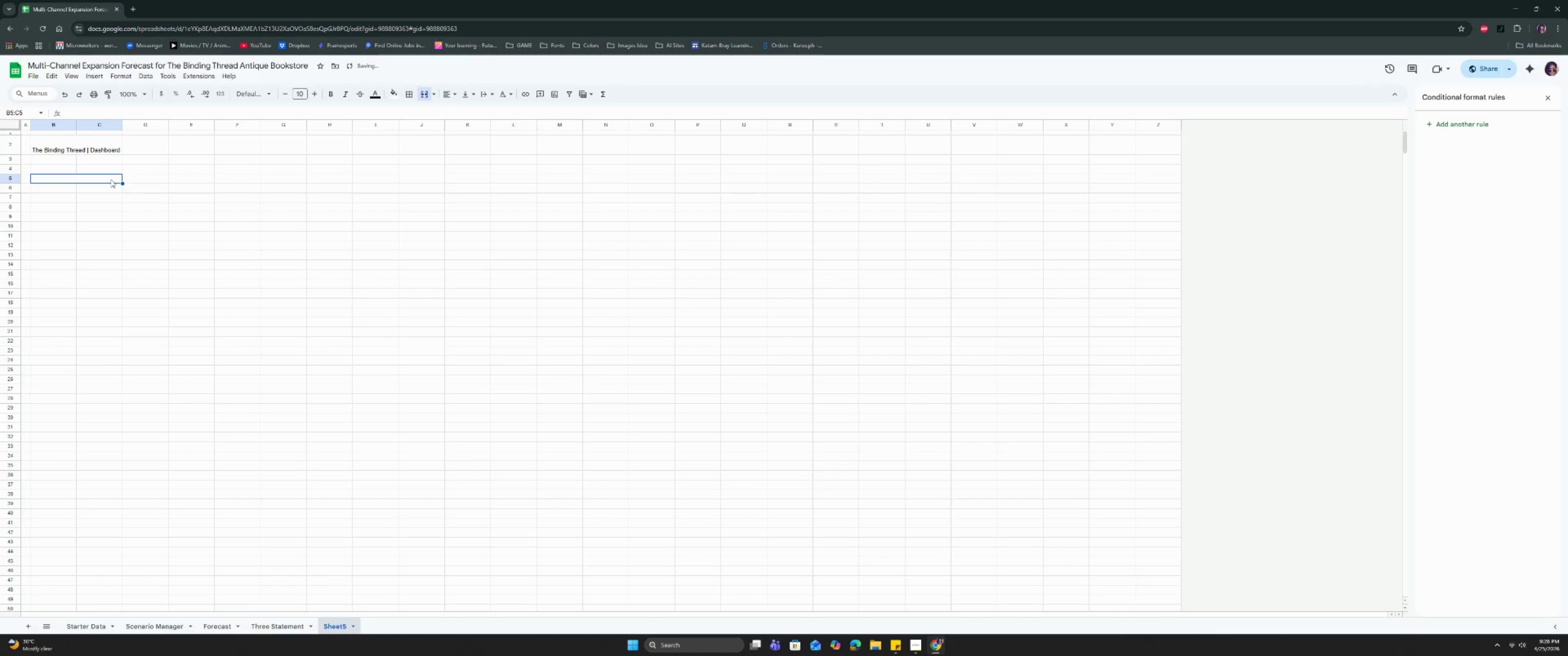 
left_click([107, 179])
 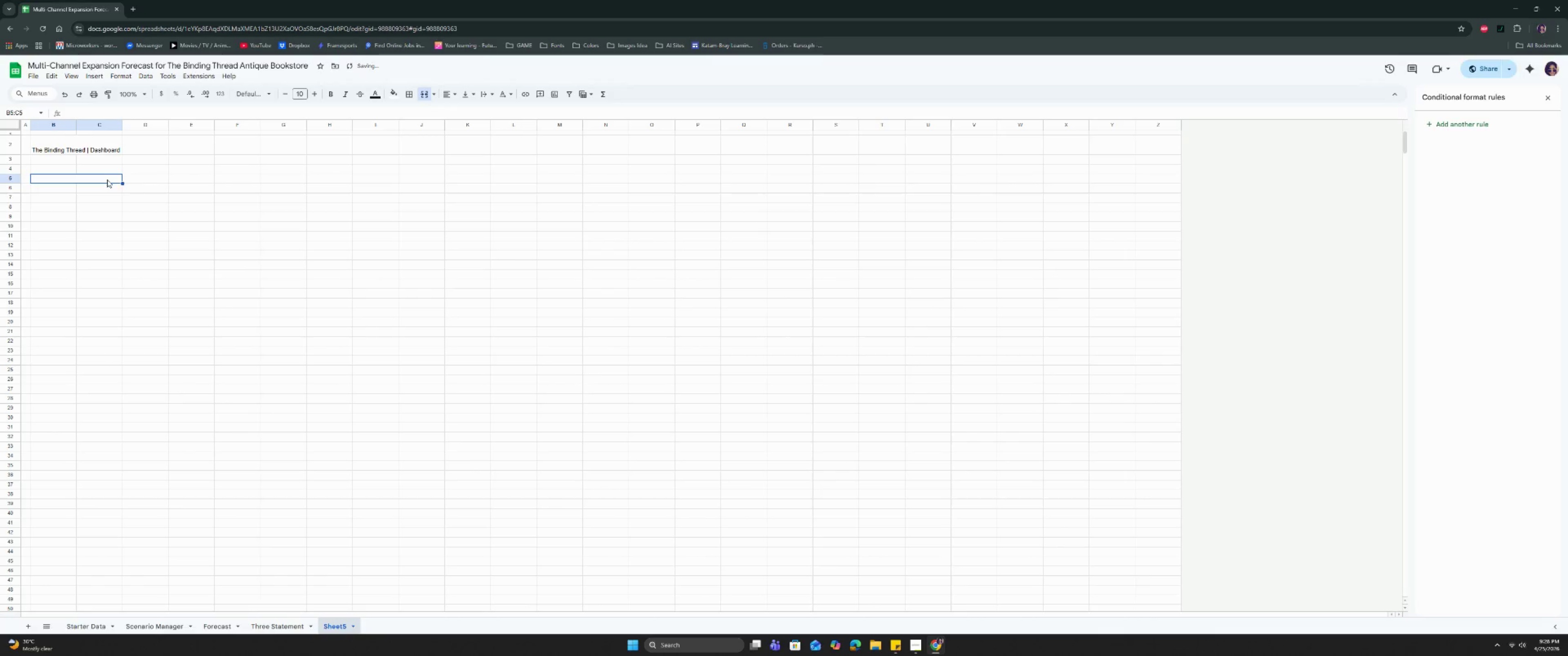 
type(Sled)
key(Backspace)
key(Backspace)
key(Backspace)
type(ecel)
key(Backspace)
key(Backspace)
key(Backspace)
type(lected Scenareion)
key(Backspace)
key(Backspace)
key(Backspace)
key(Backspace)
type(ion)
key(Backspace)
key(Tab)
 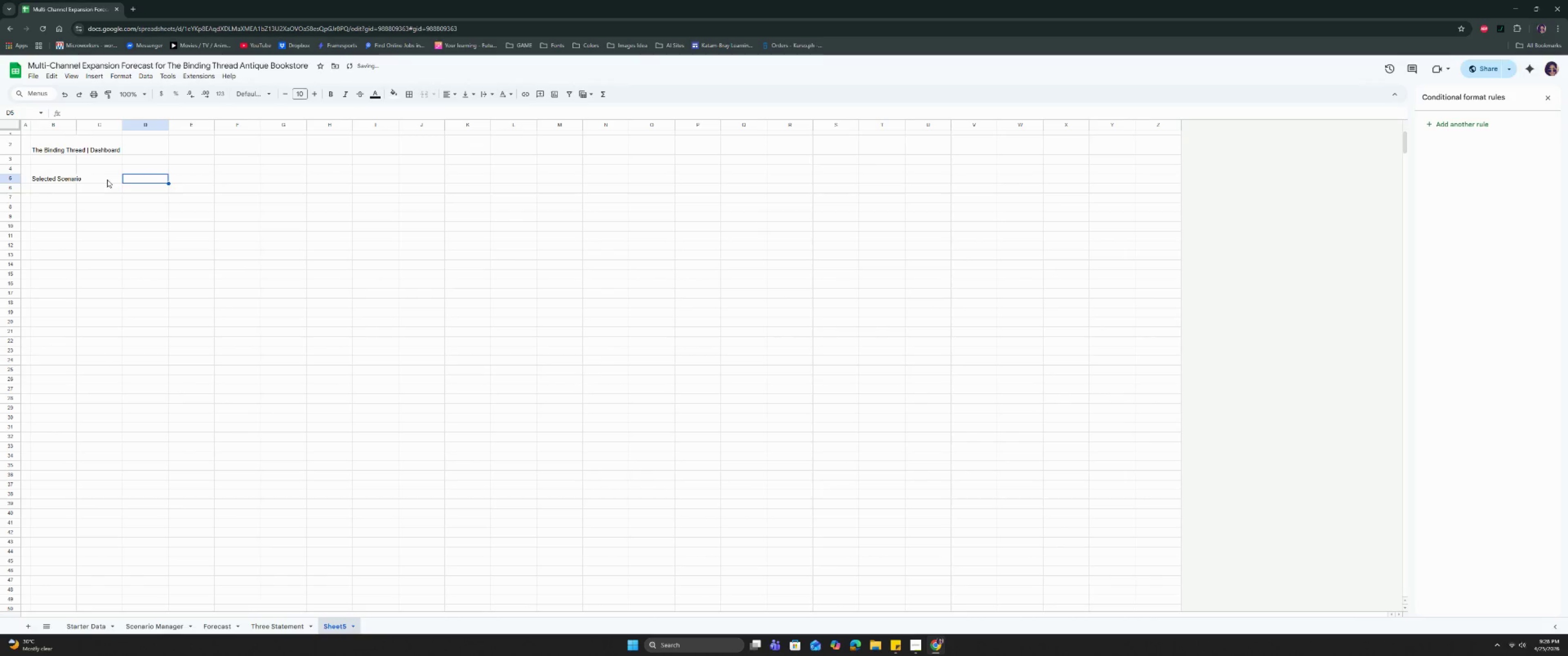 
left_click([107, 179])
 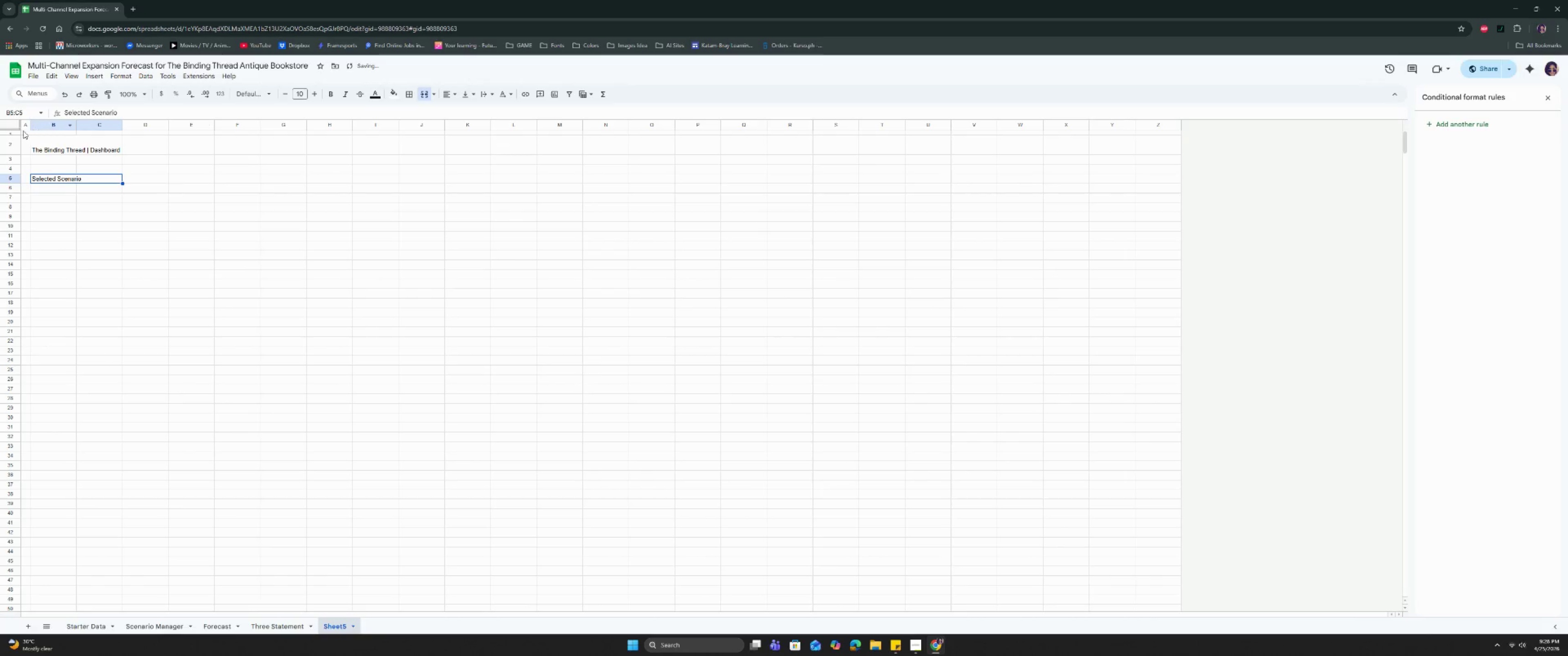 
left_click([11, 126])
 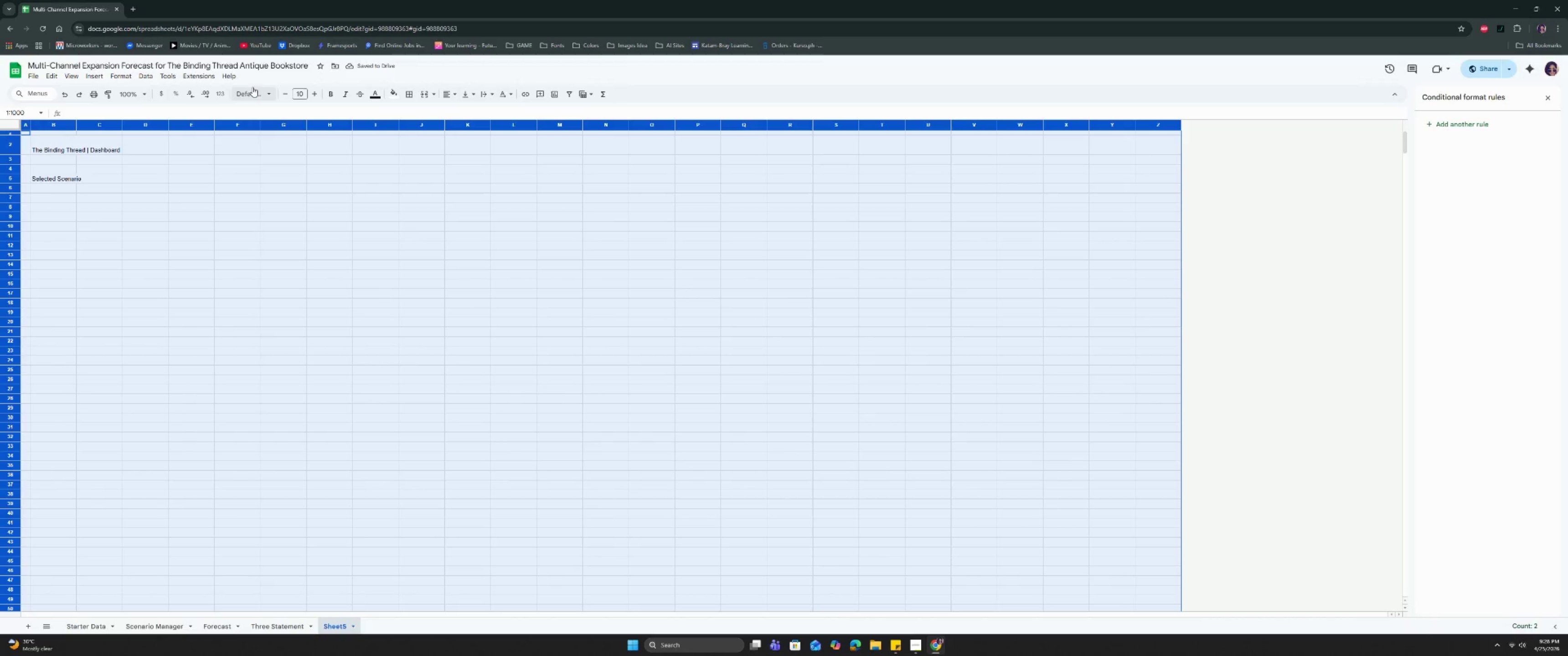 
left_click([257, 87])
 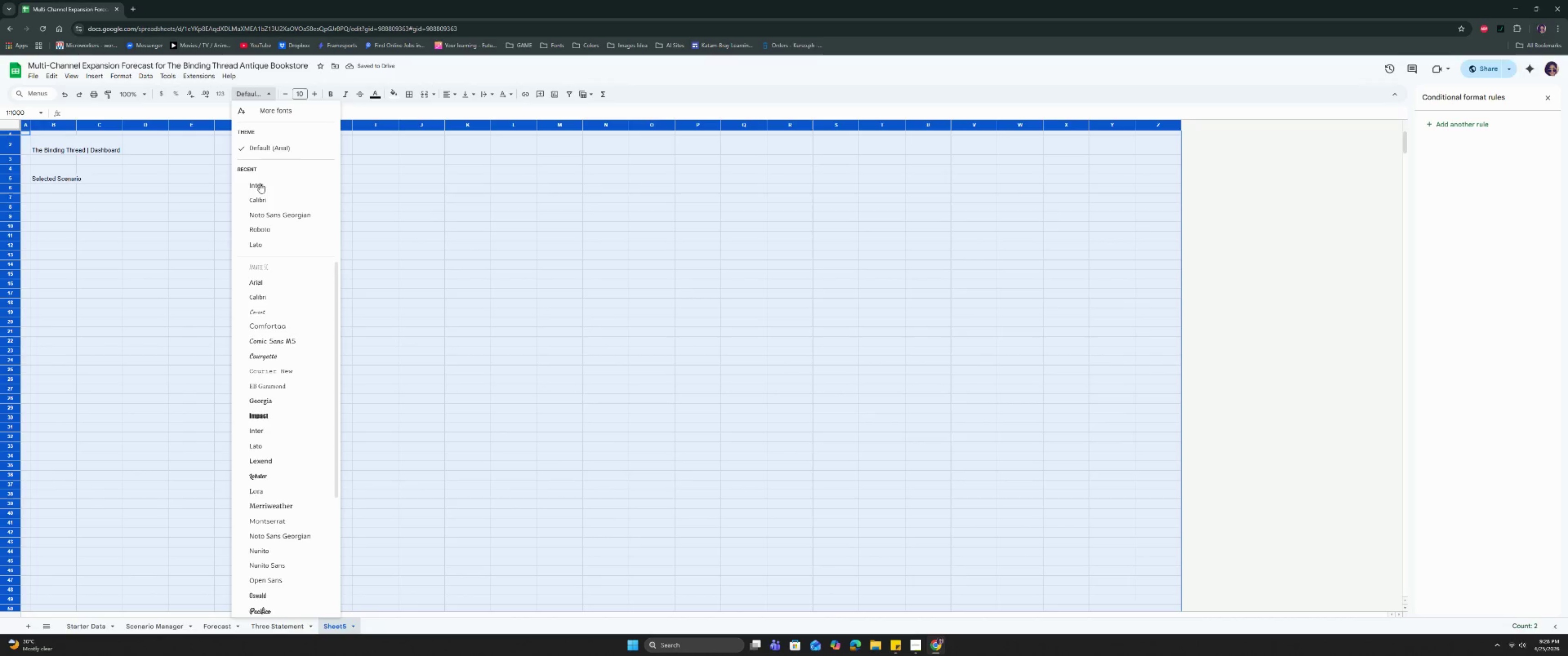 
left_click([259, 190])
 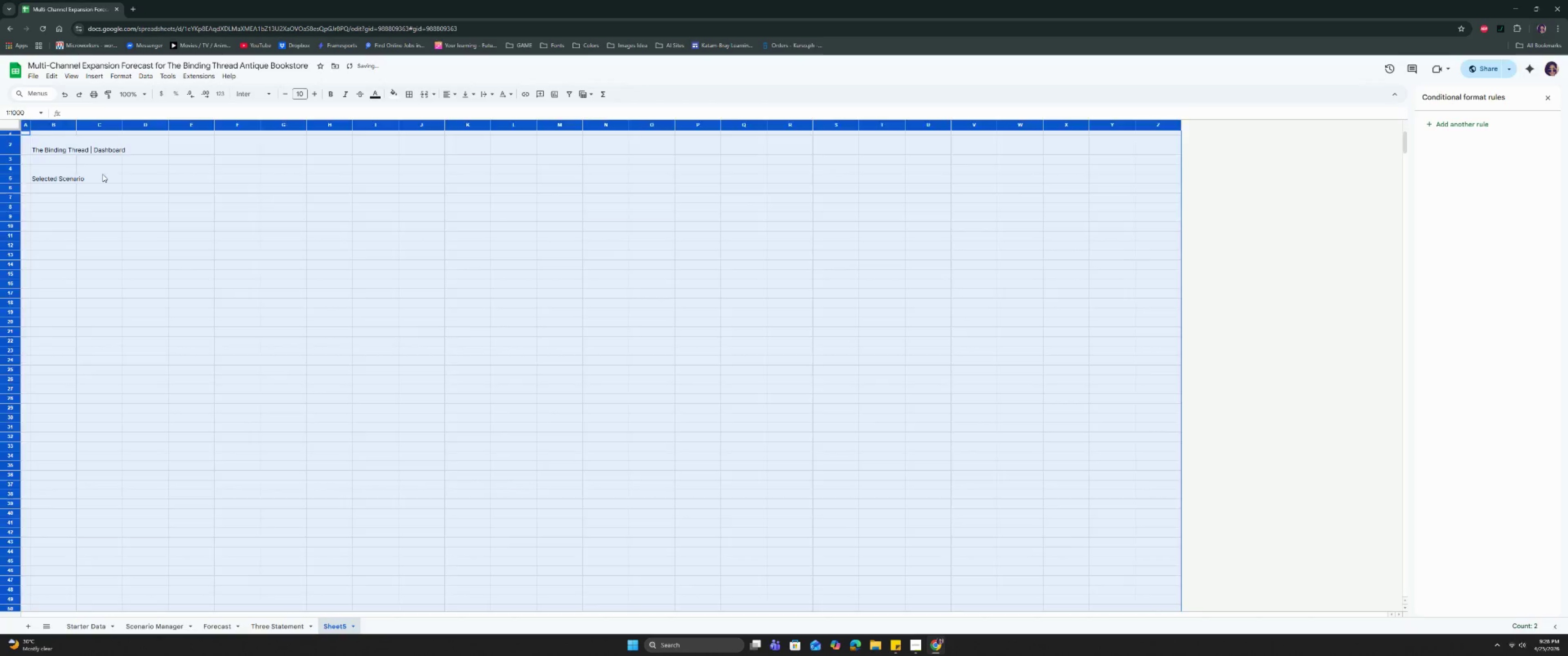 
left_click([103, 174])
 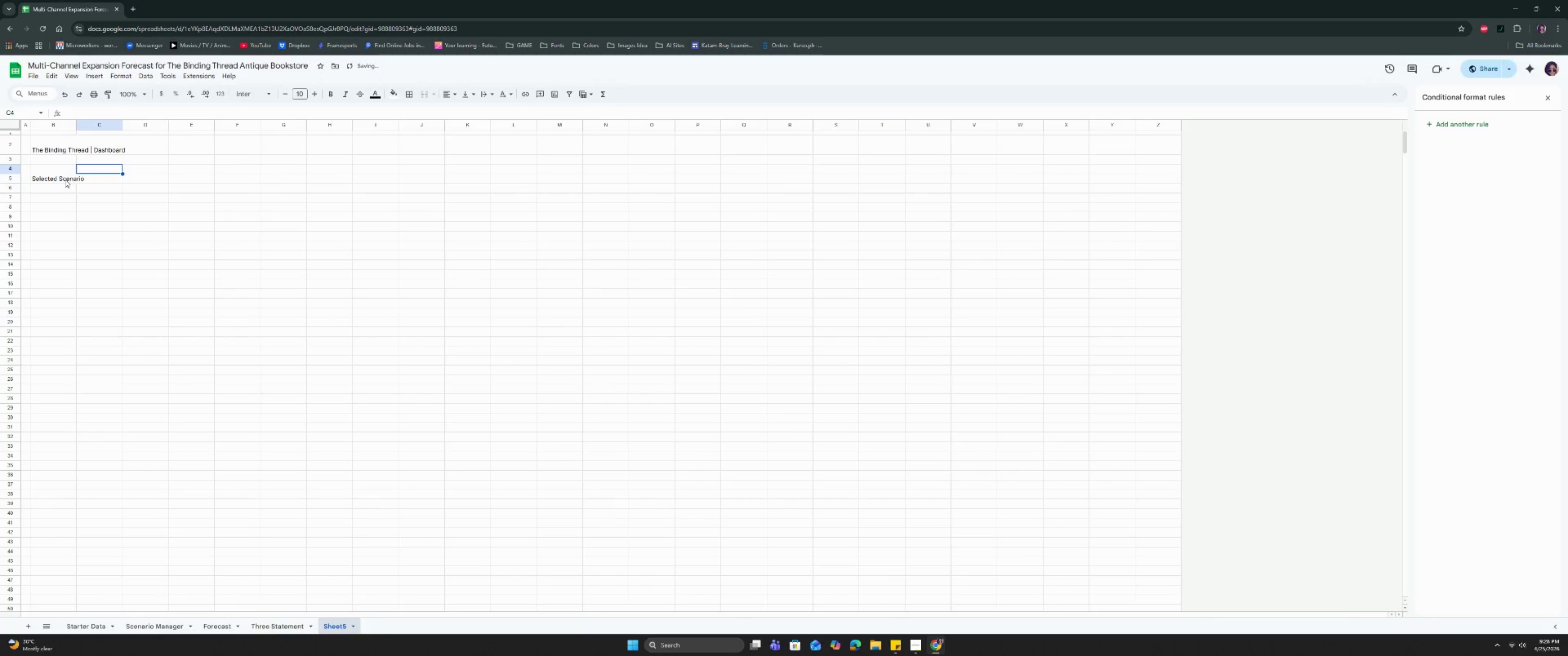 
double_click([65, 179])
 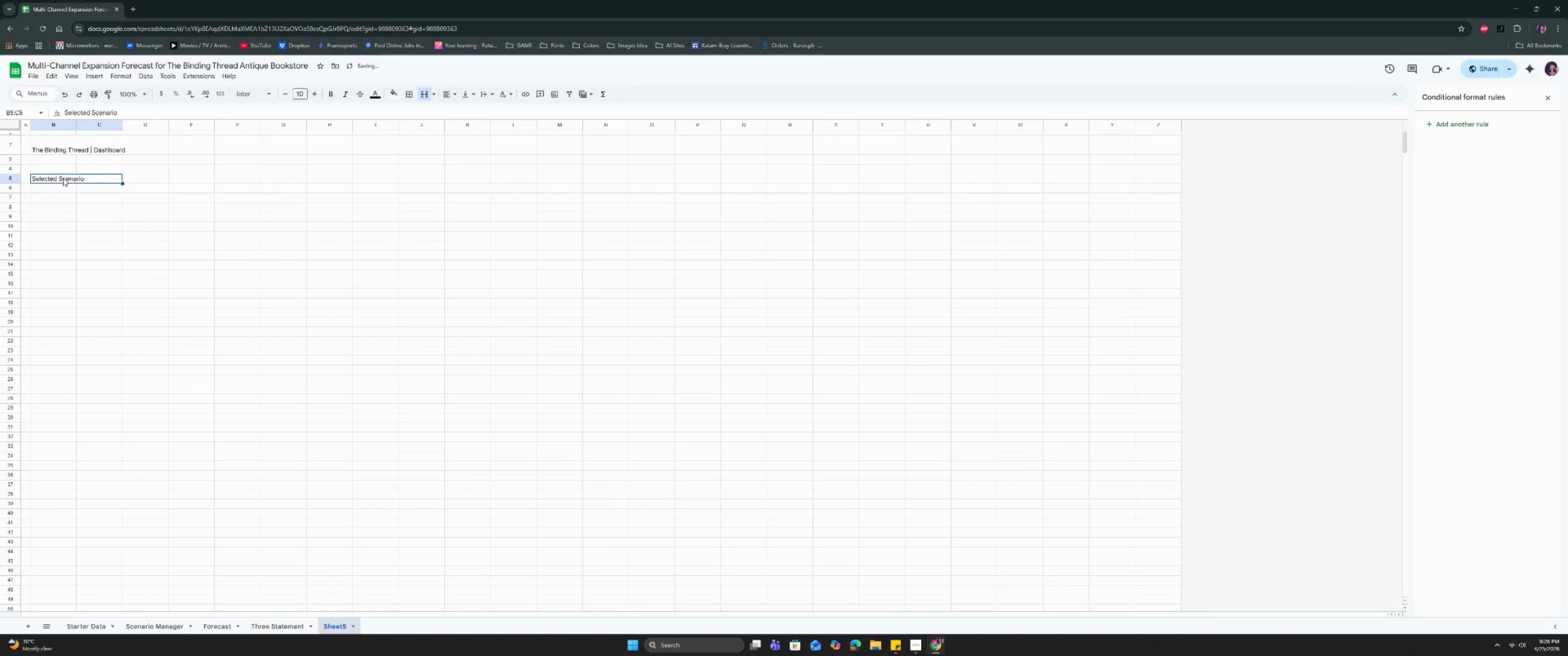 
key(Control+B)
 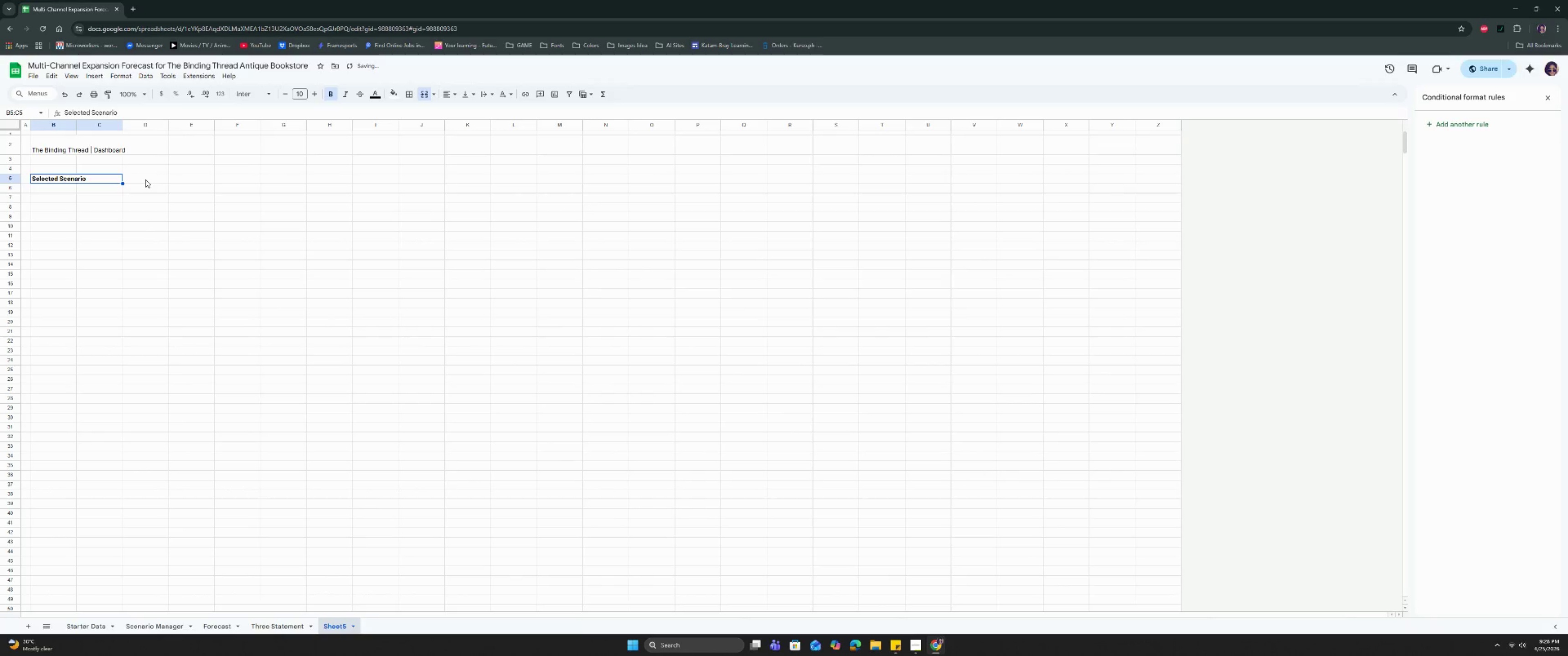 
left_click([145, 179])
 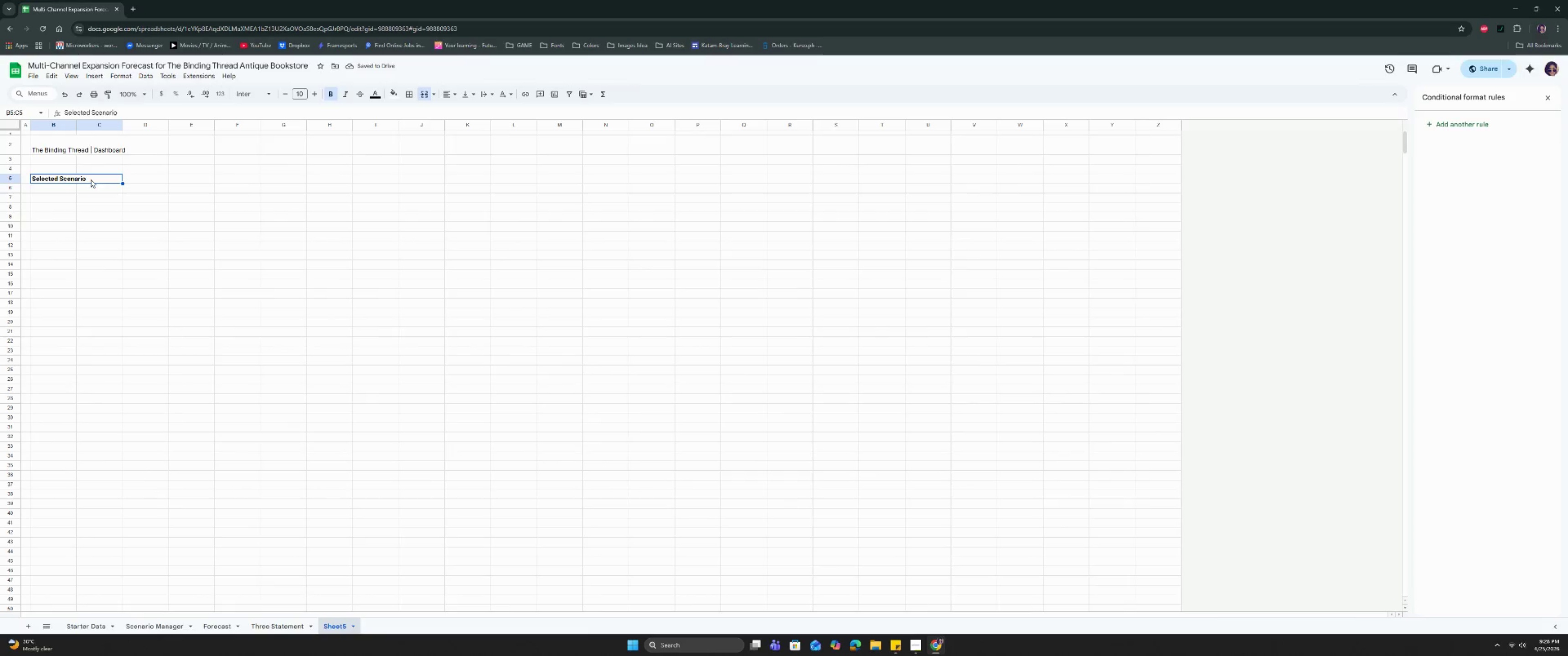 
key(Control+Z)
 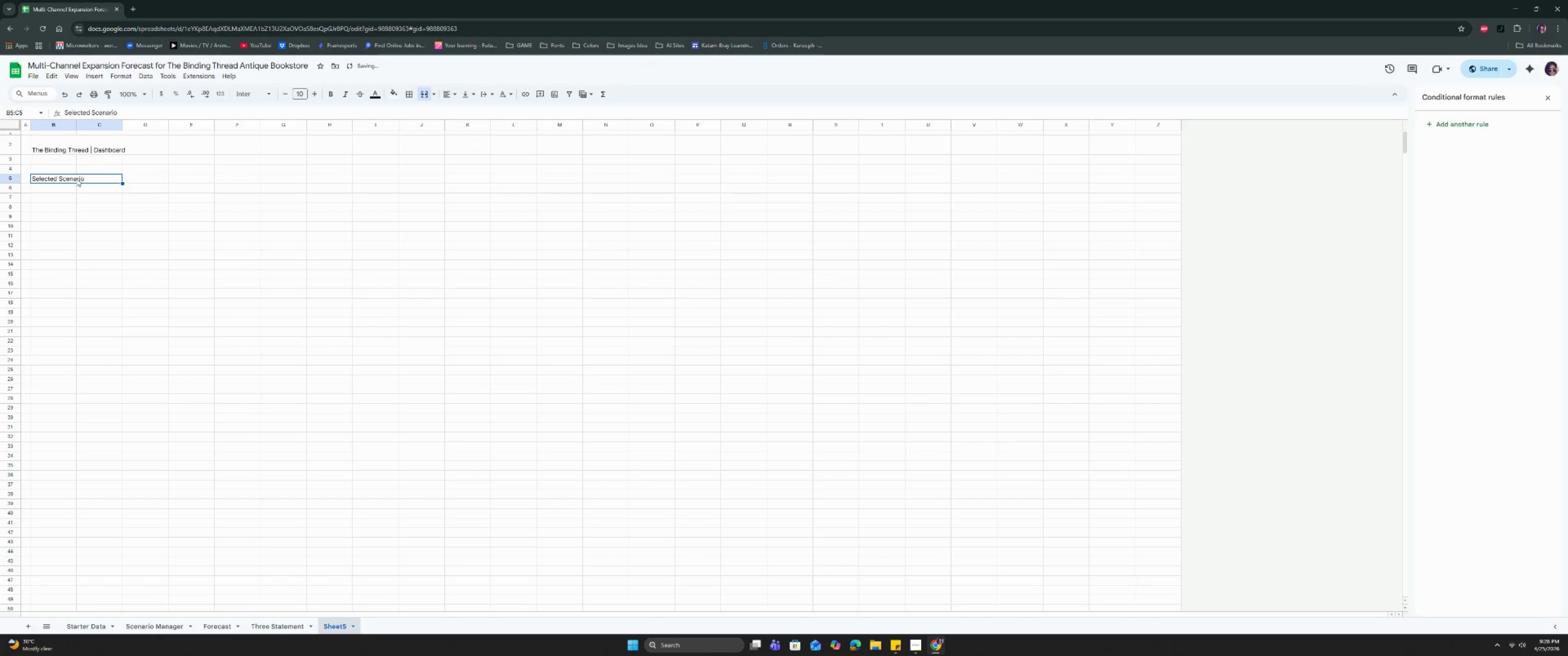 
left_click([75, 179])
 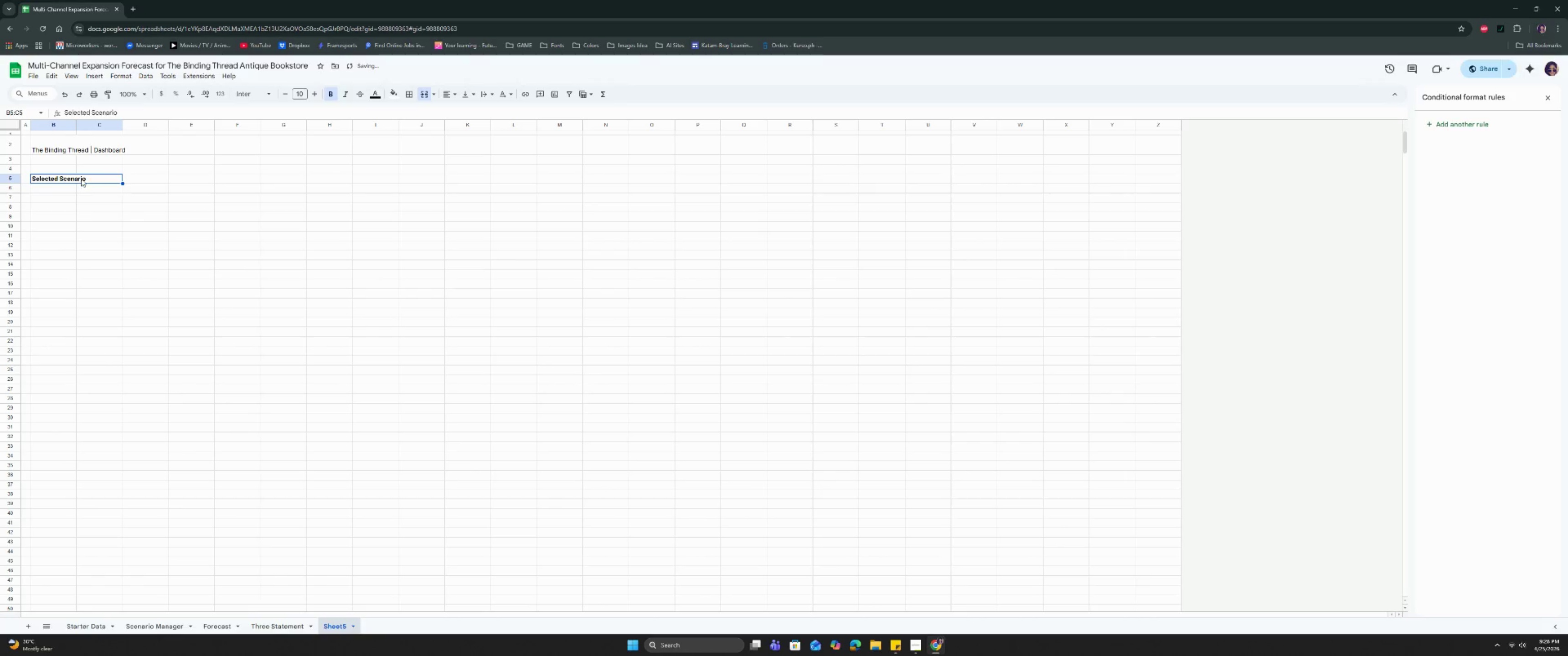 
left_click([425, 92])
 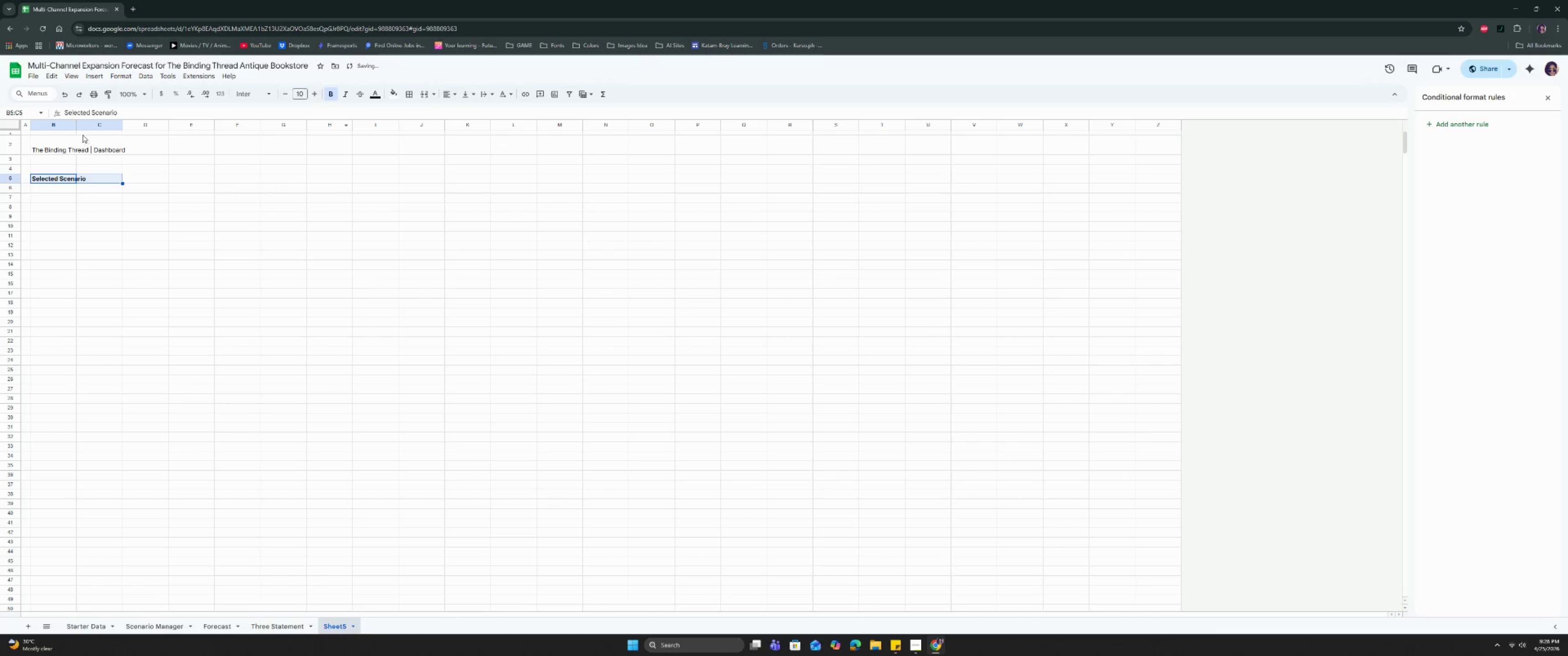 
left_click_drag(start_coordinate=[76, 122], to_coordinate=[96, 129])
 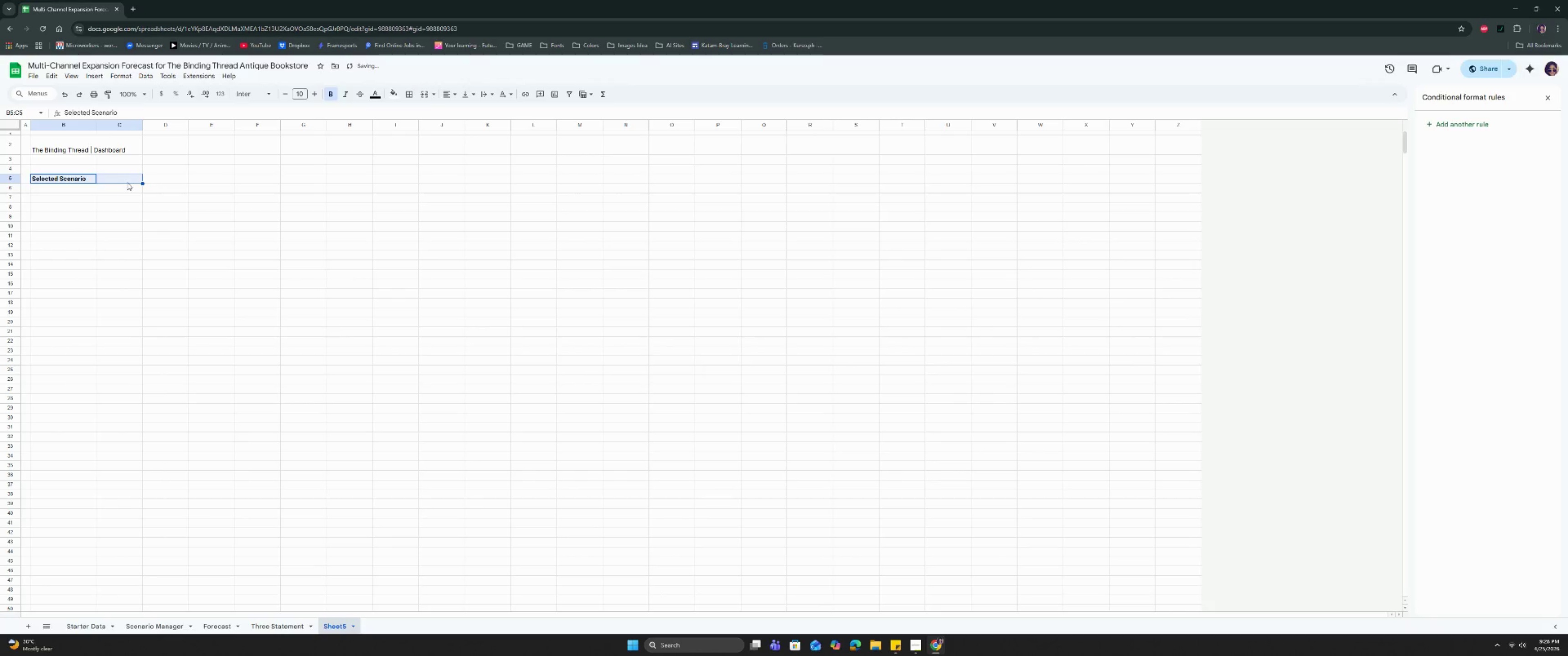 
left_click([127, 177])
 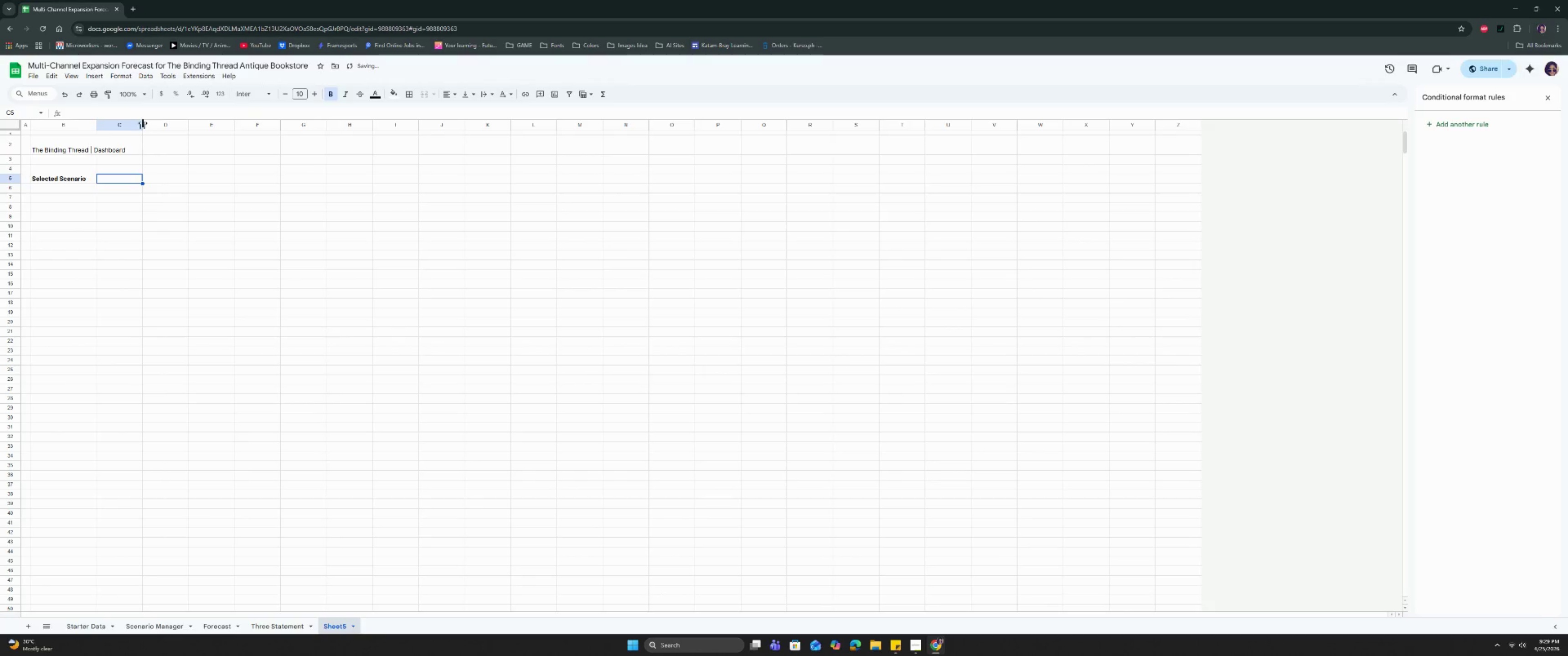 
left_click_drag(start_coordinate=[143, 123], to_coordinate=[189, 123])
 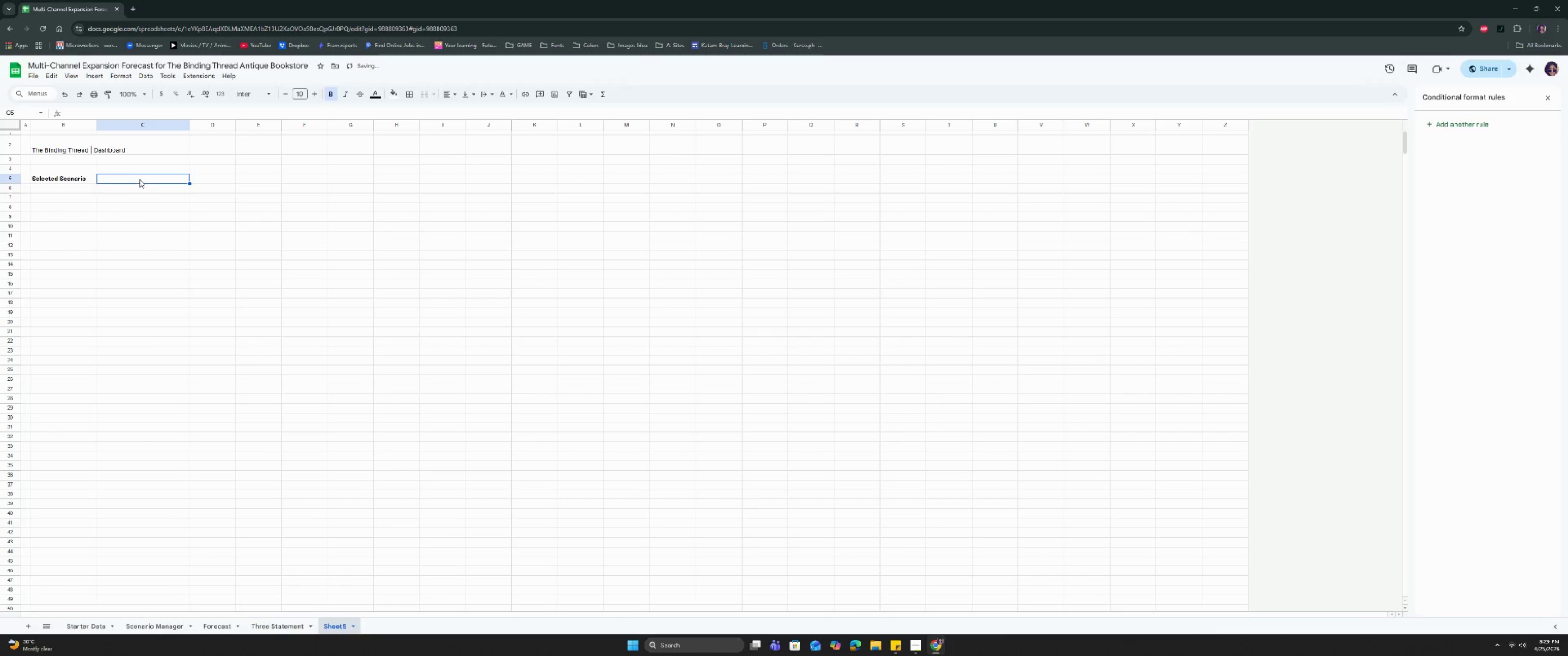 
double_click([140, 179])
 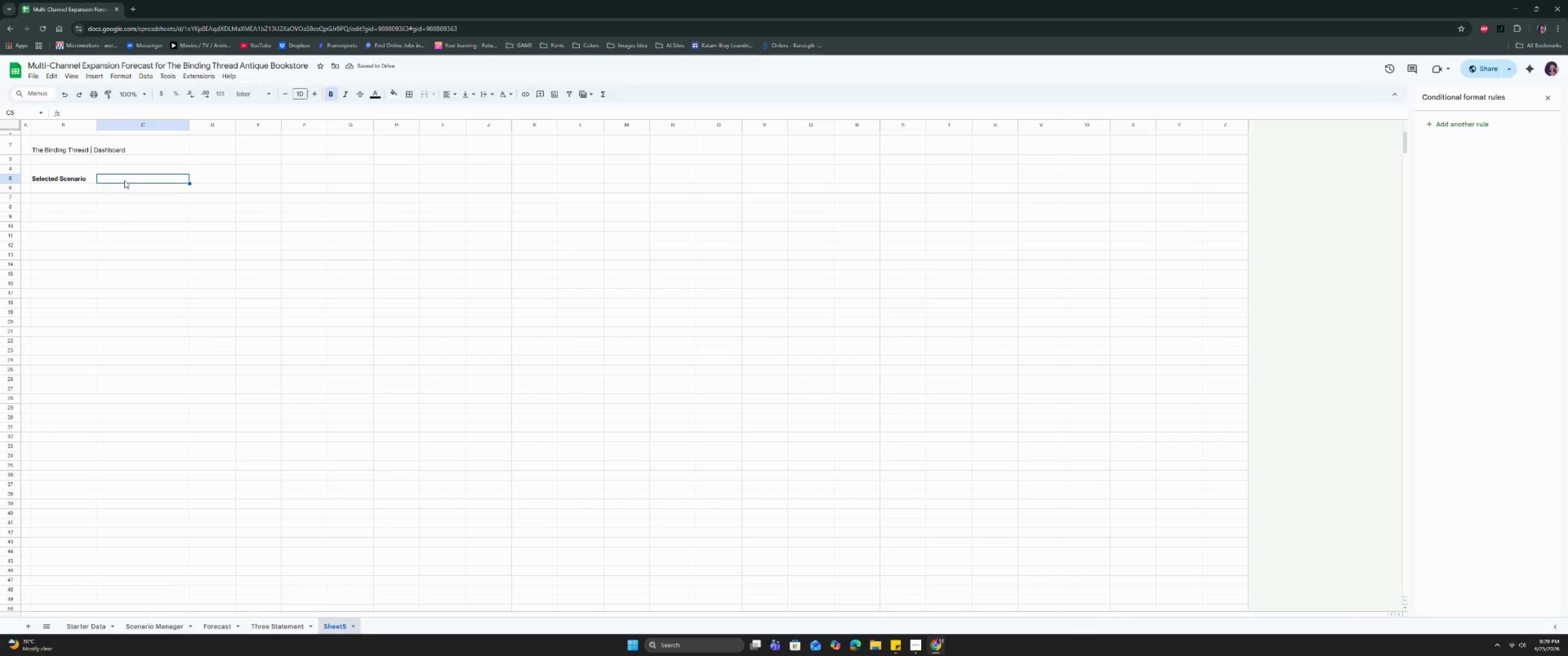 
key(Equal)
 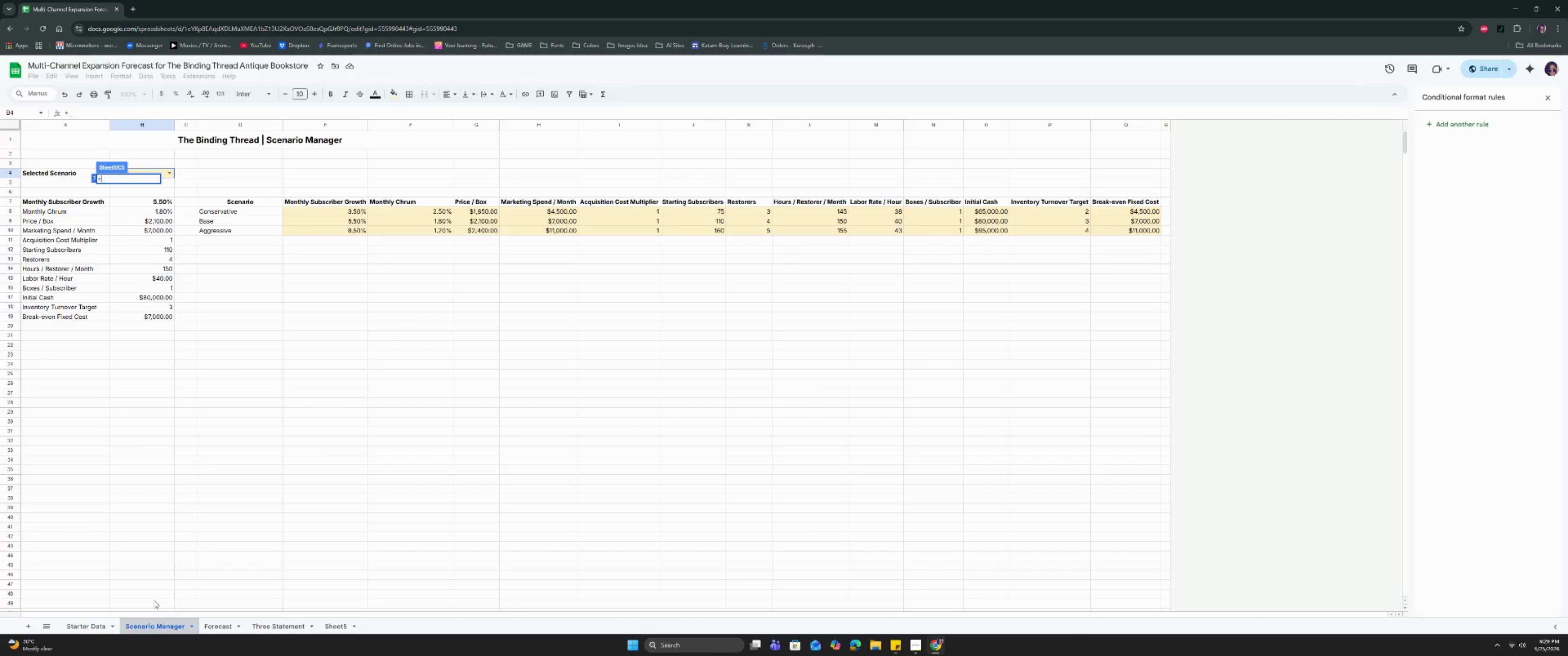 
left_click([161, 171])
 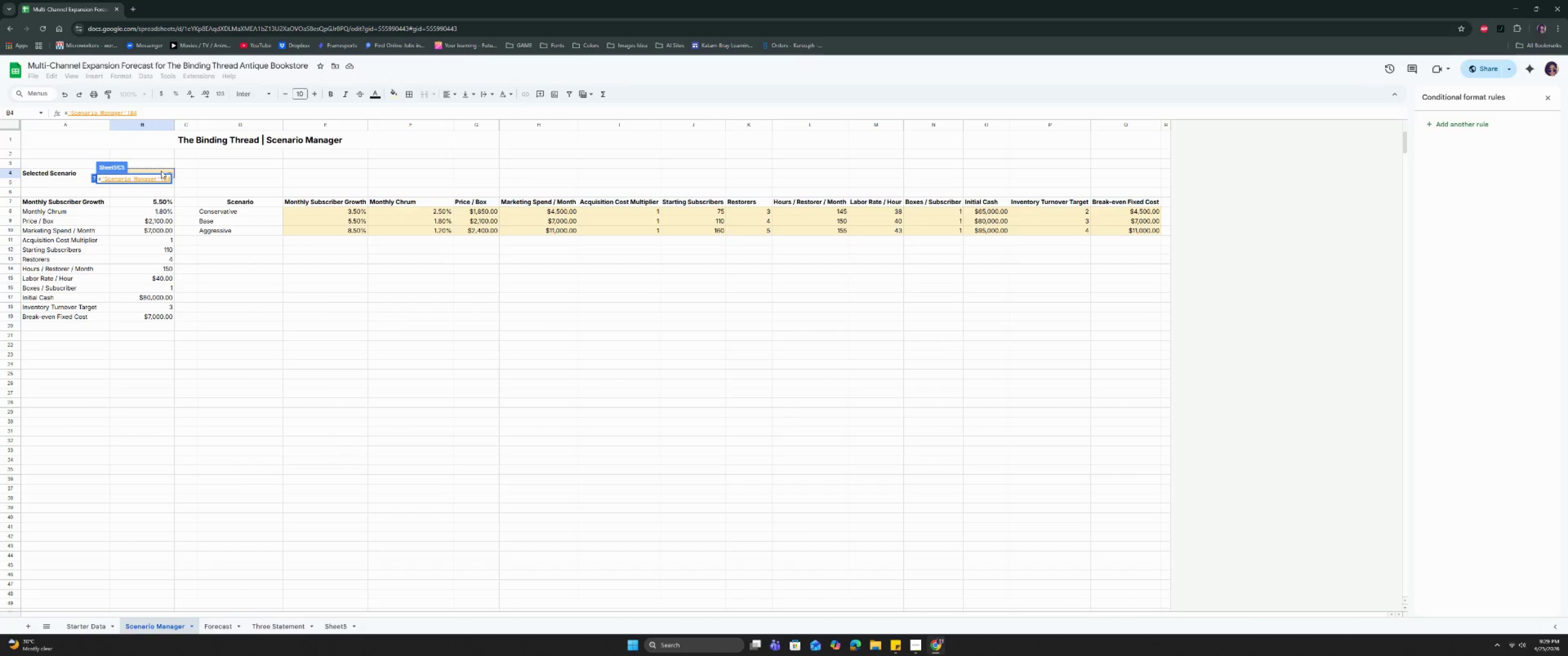 
left_click([165, 179])
 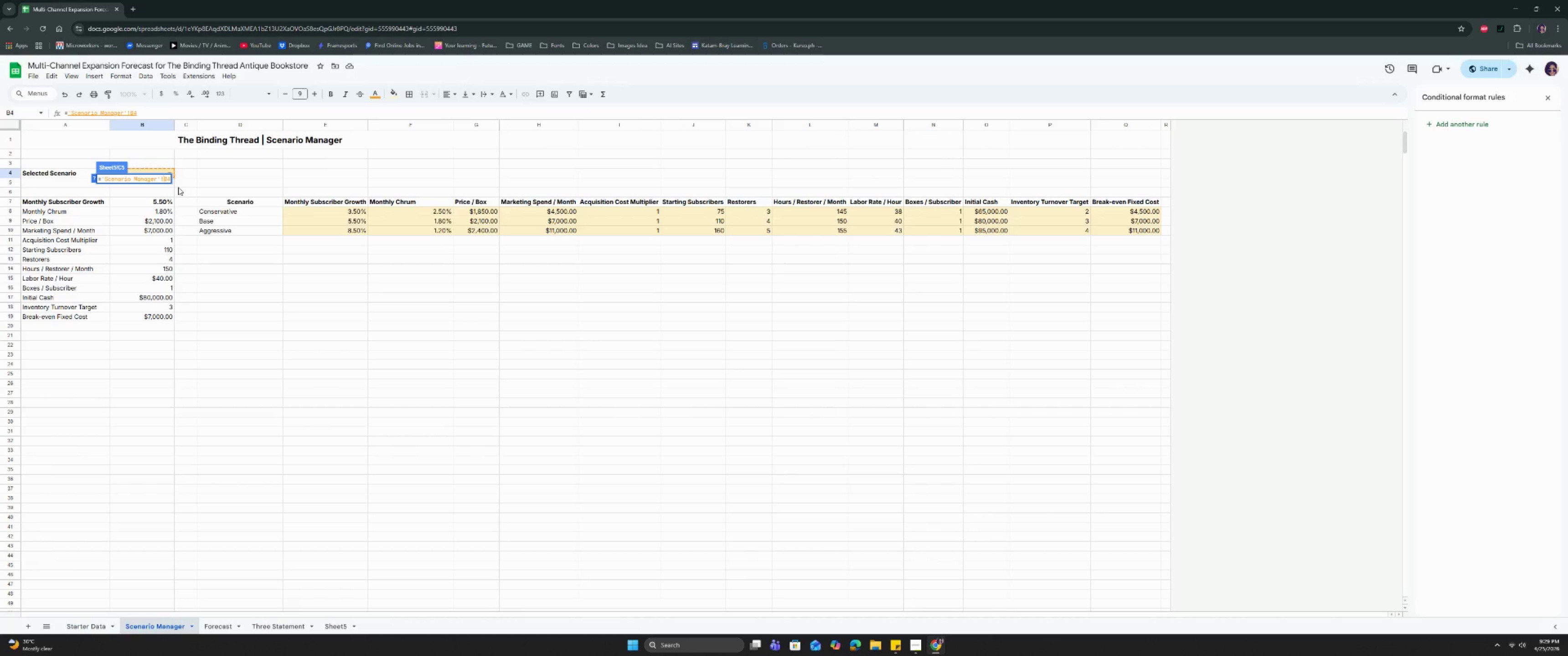 
key(Shift+4)
 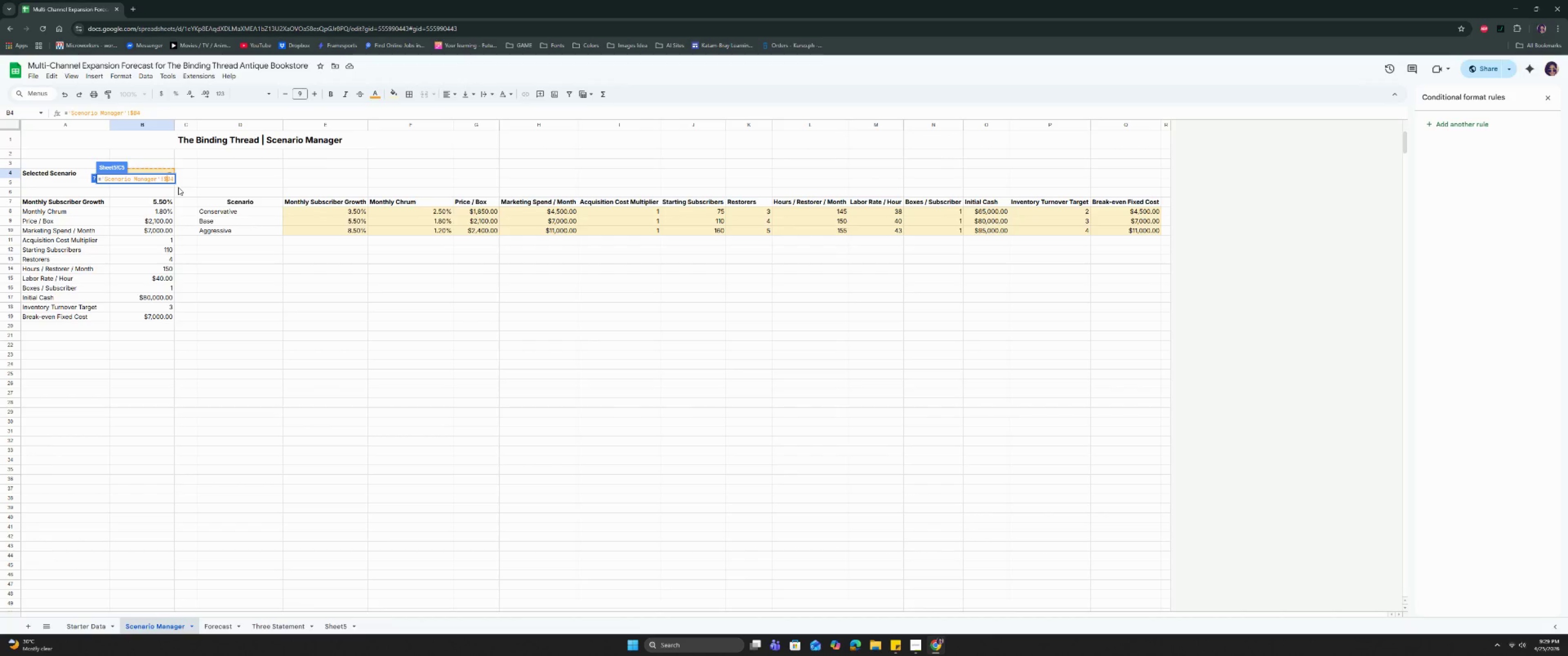 
key(ArrowRight)
 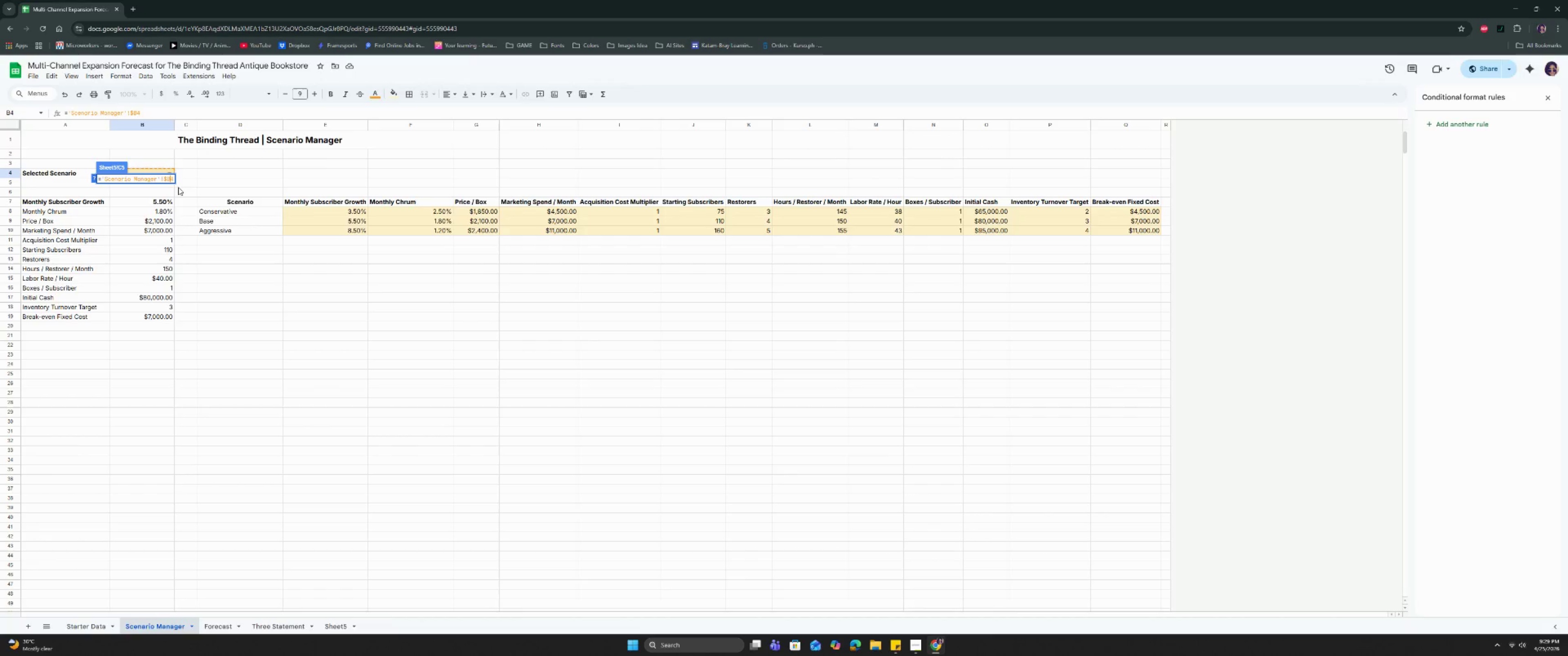 
key(Shift+4)
 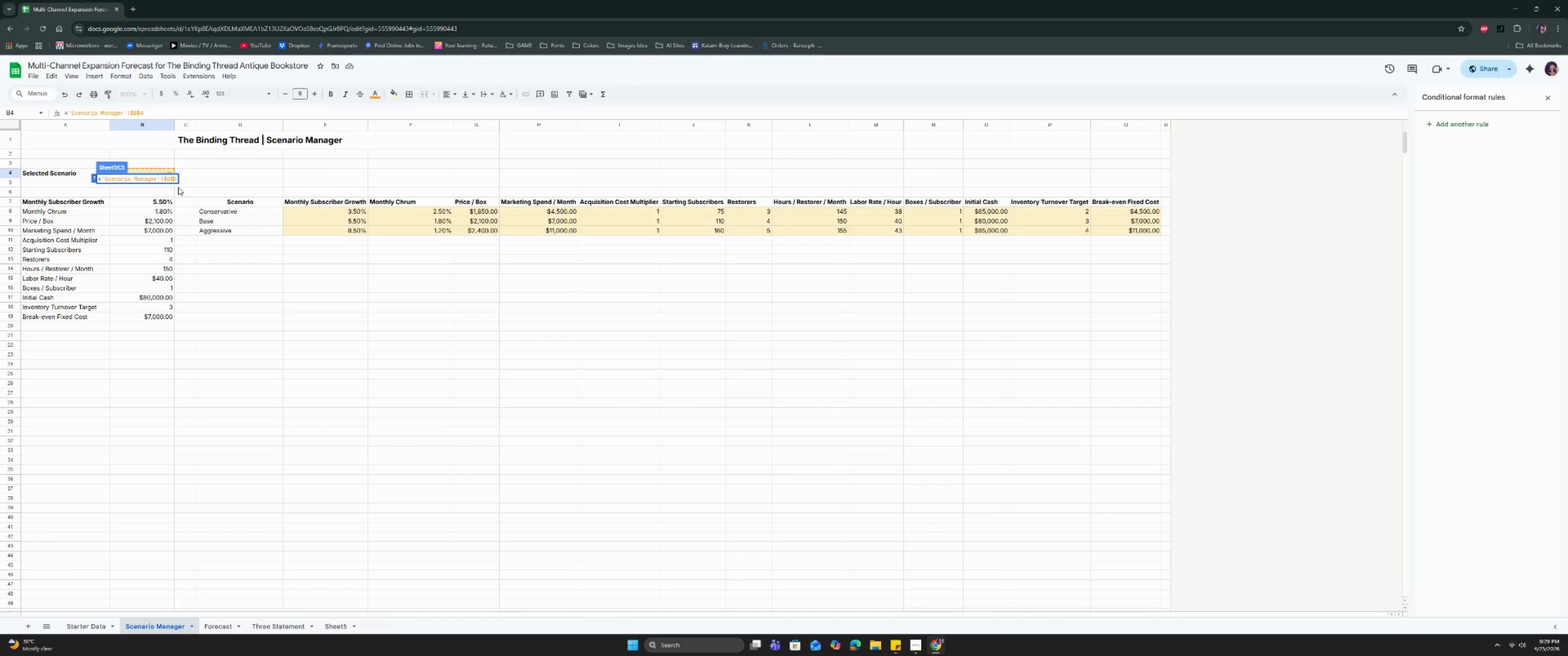 
key(Enter)
 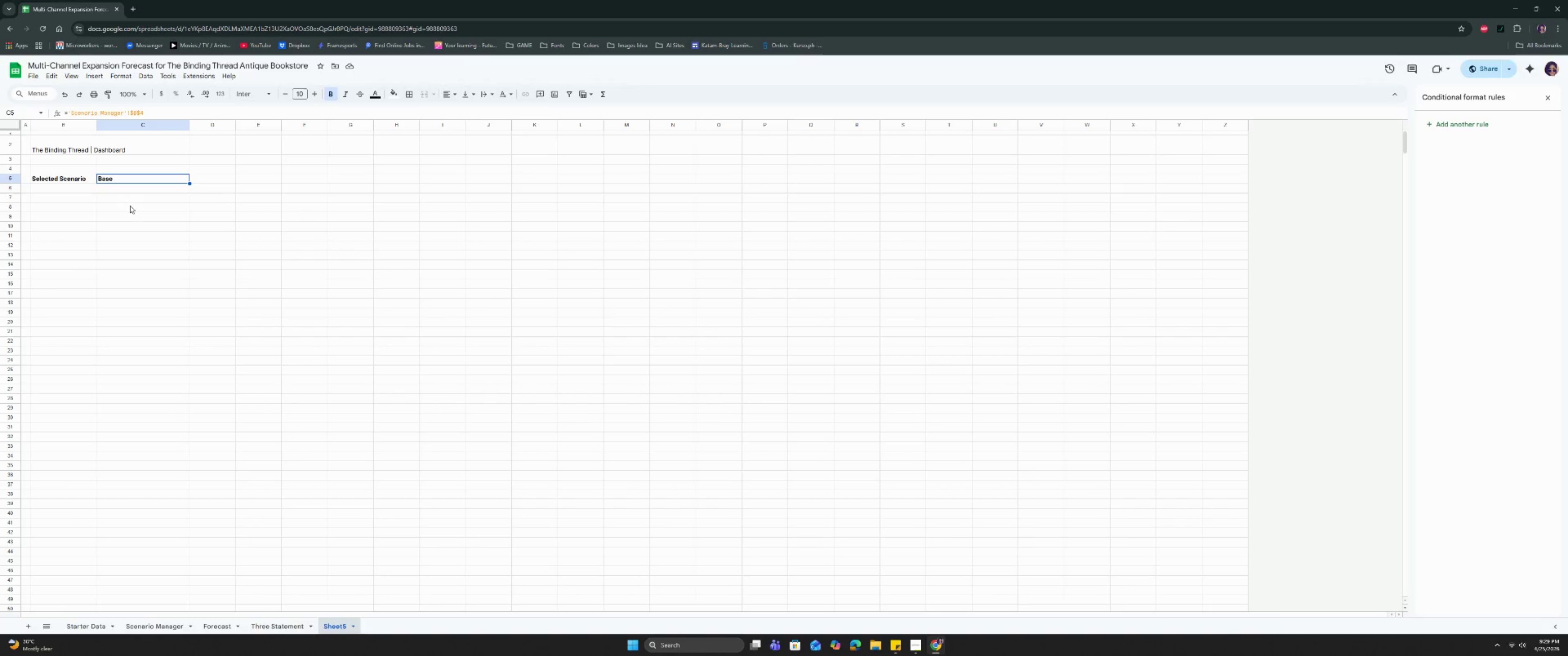 
wait(16.29)
 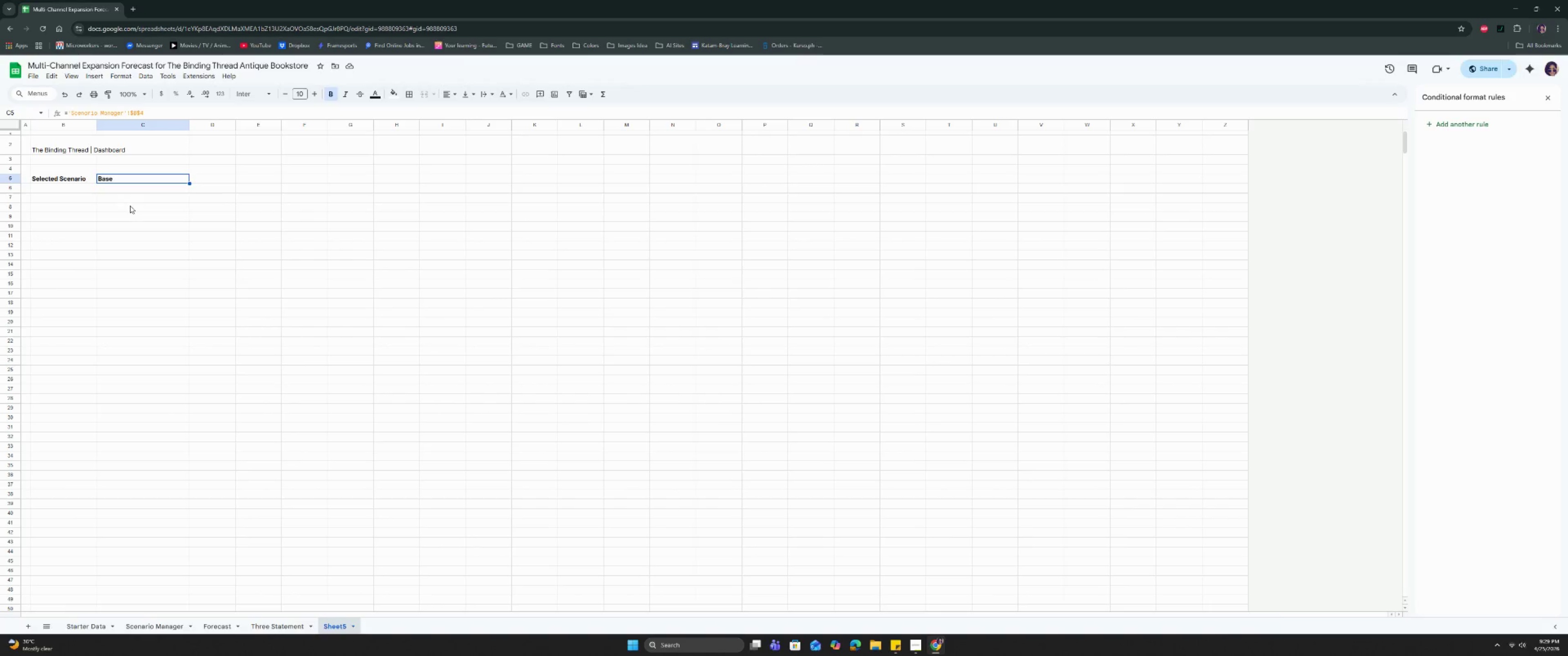 
key(ArrowDown)
 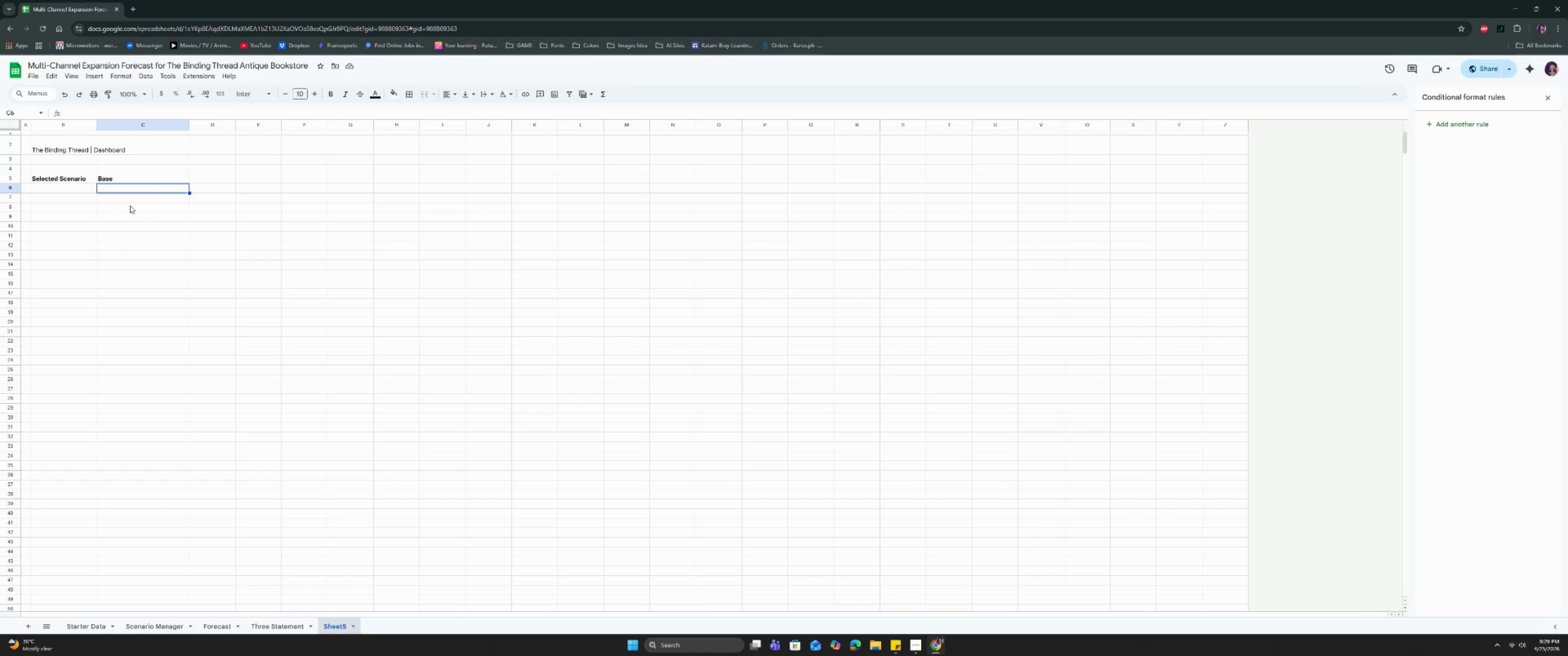 
key(ArrowDown)
 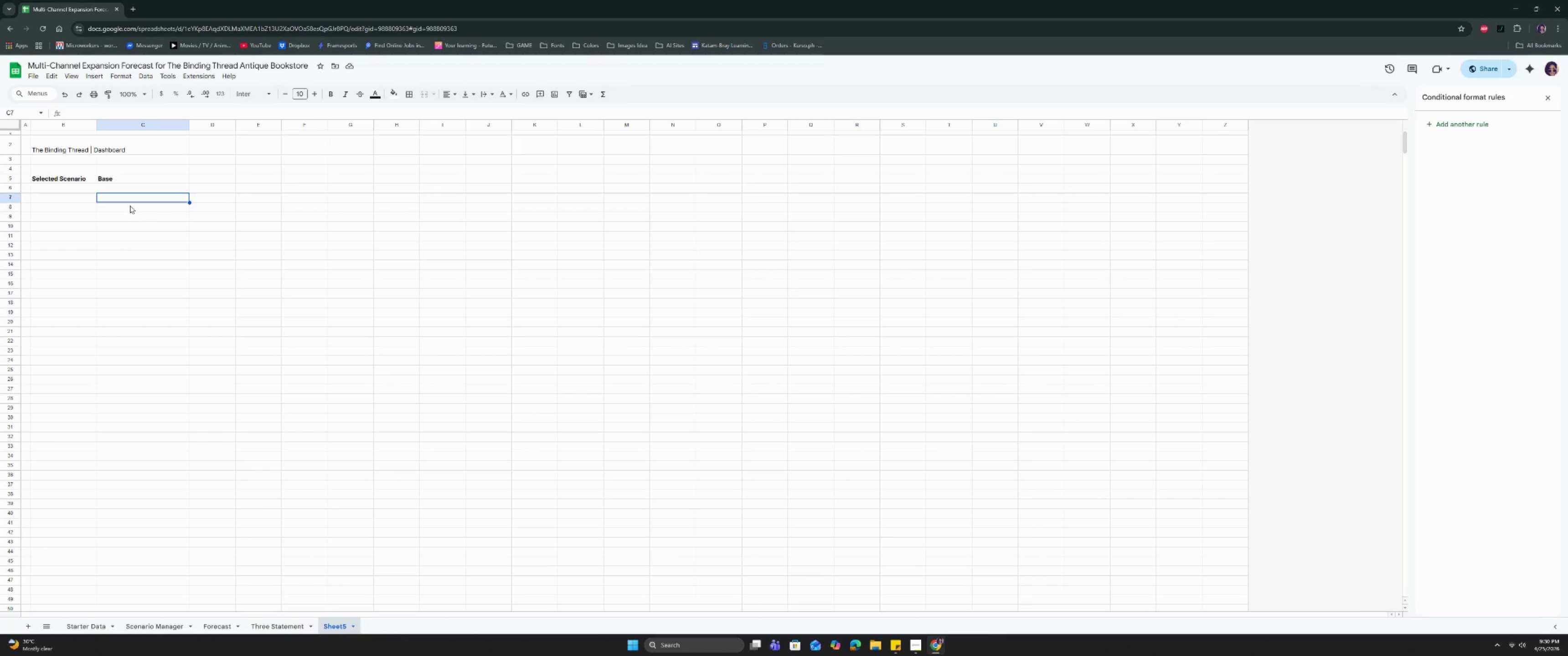 
wait(51.84)
 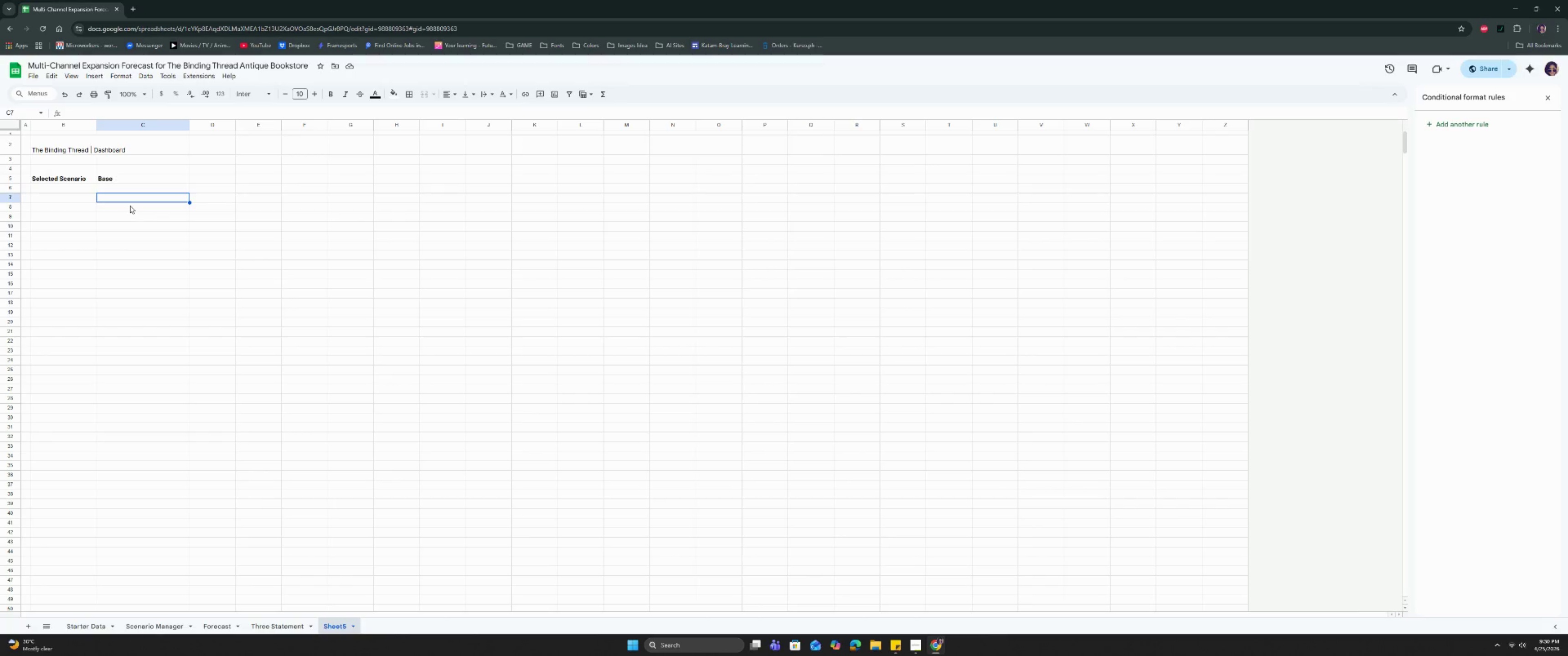 
left_click([89, 201])
 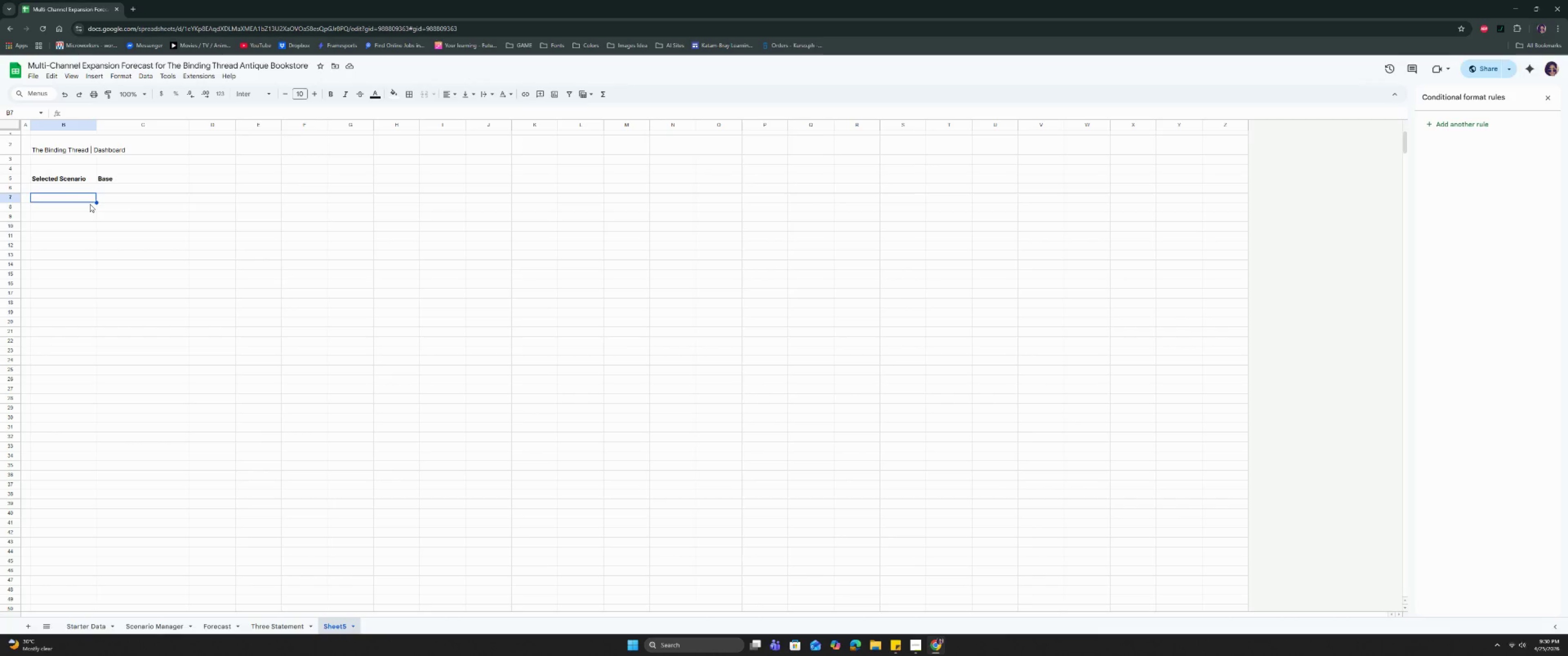 
wait(8.29)
 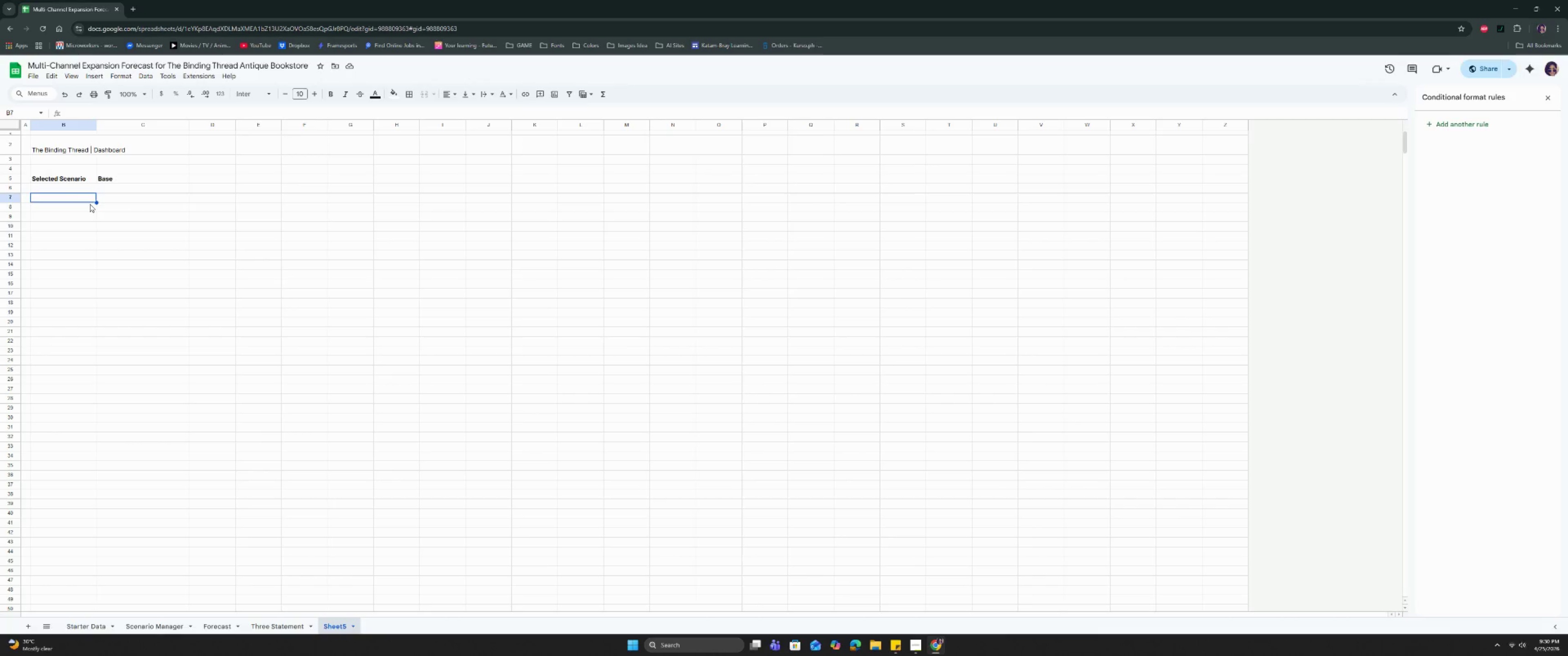 
left_click([108, 197])
 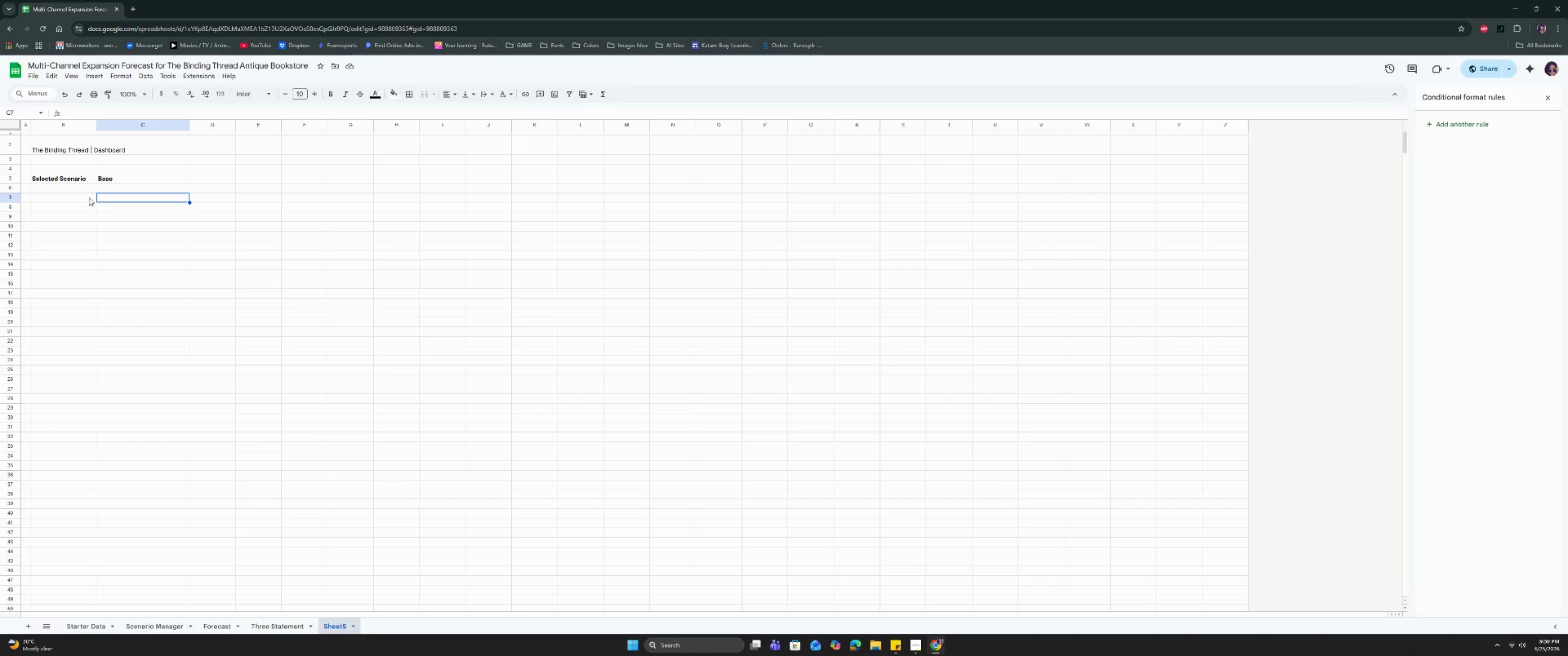 
left_click([88, 197])
 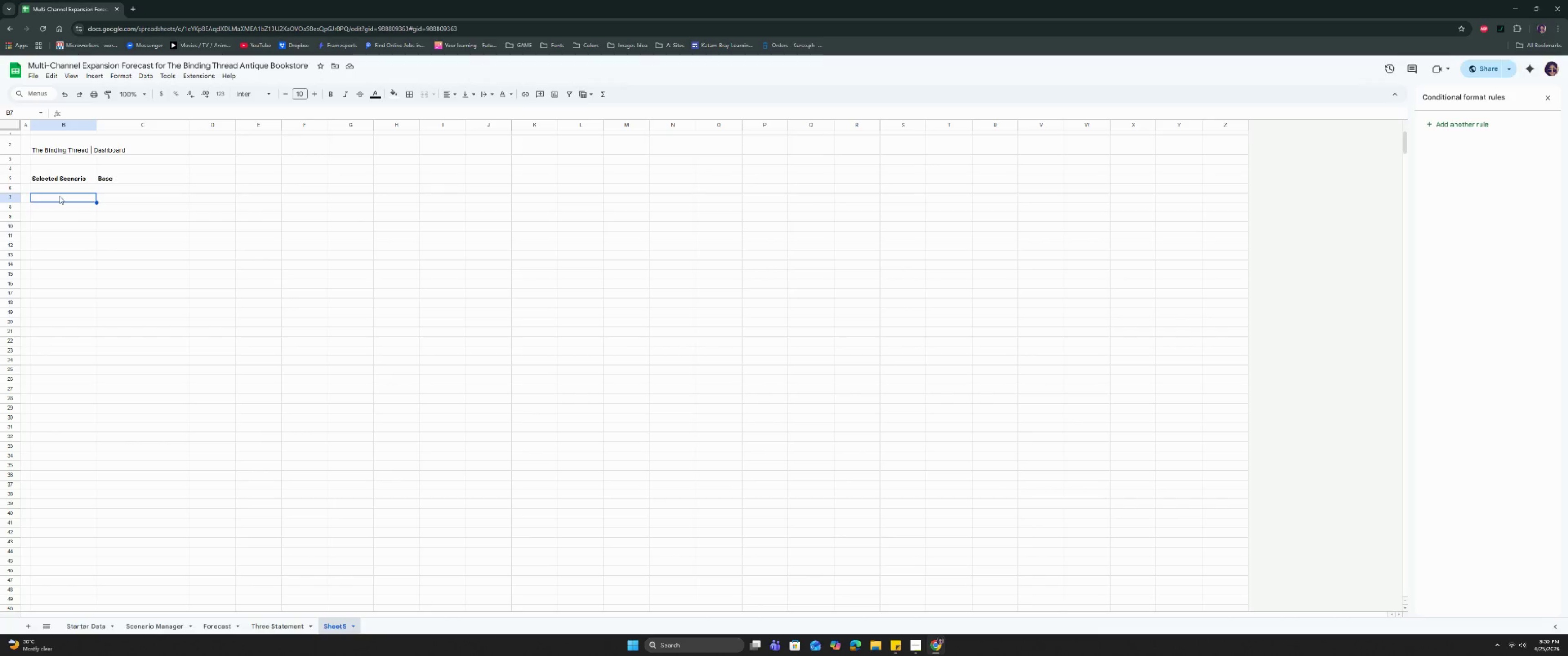 
wait(15.85)
 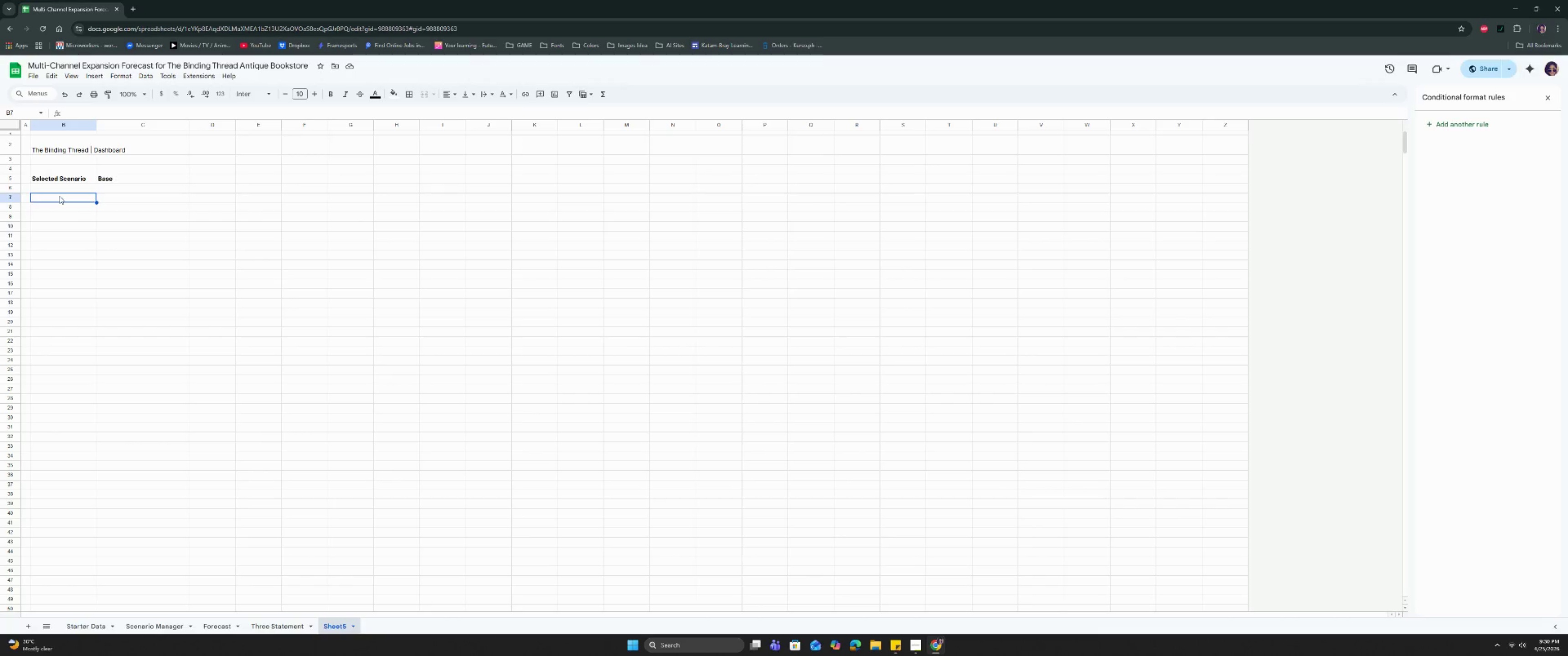 
left_click([63, 197])
 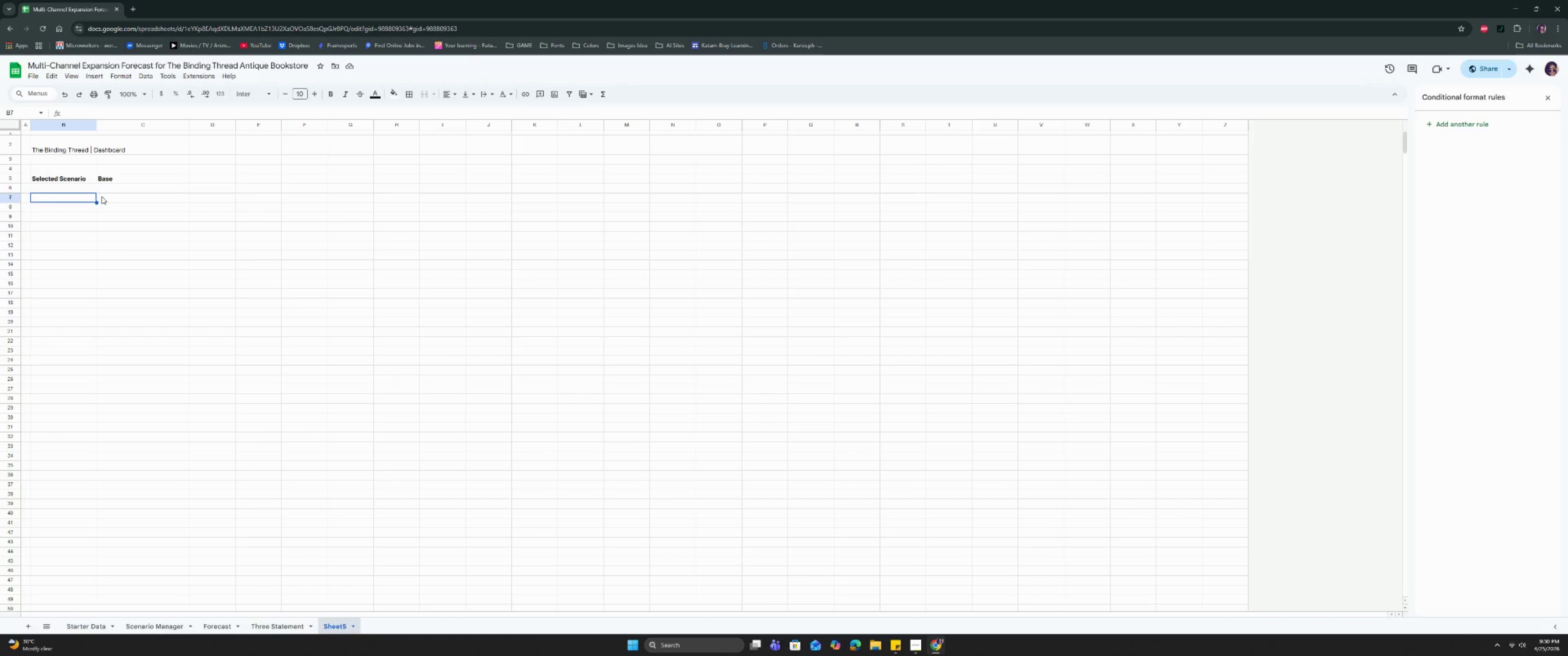 
left_click_drag(start_coordinate=[103, 196], to_coordinate=[80, 197])
 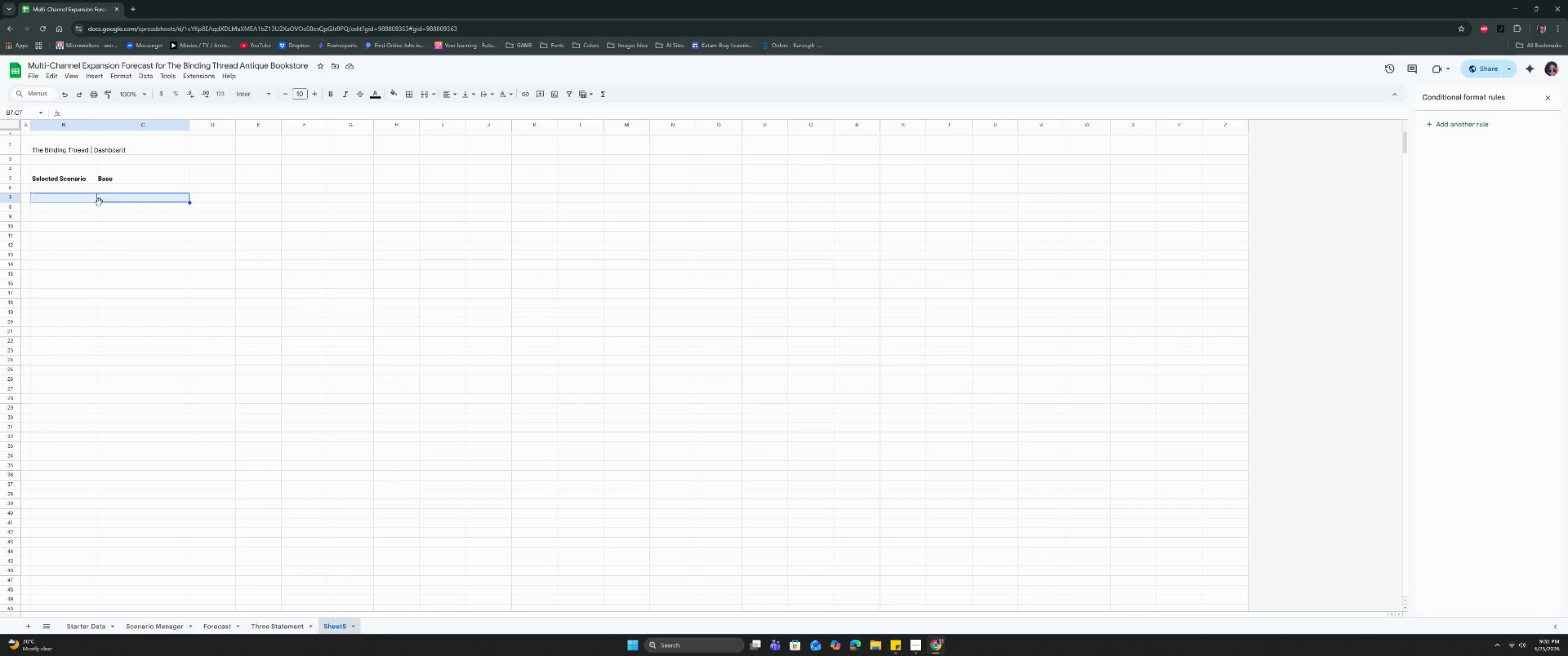 
wait(47.76)
 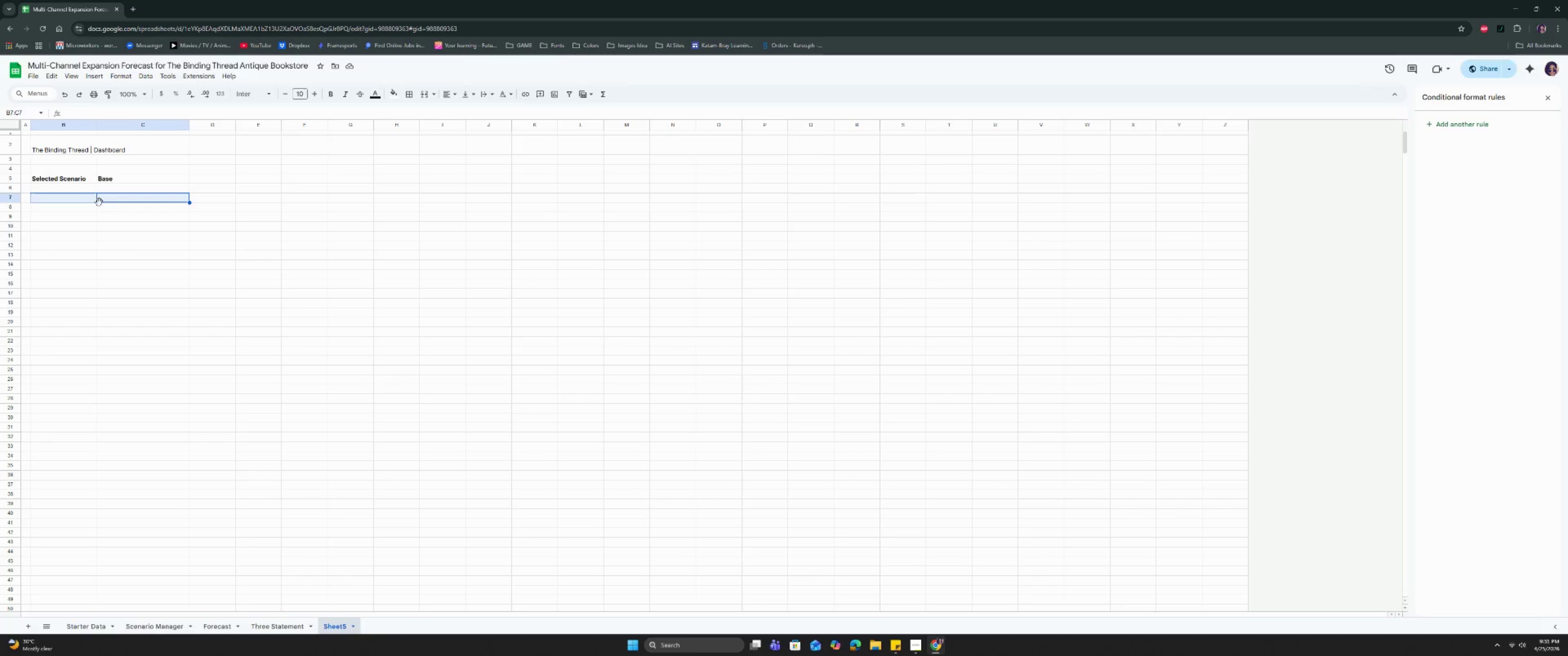 
hold_key(key=ArrowRight, duration=0.32)
 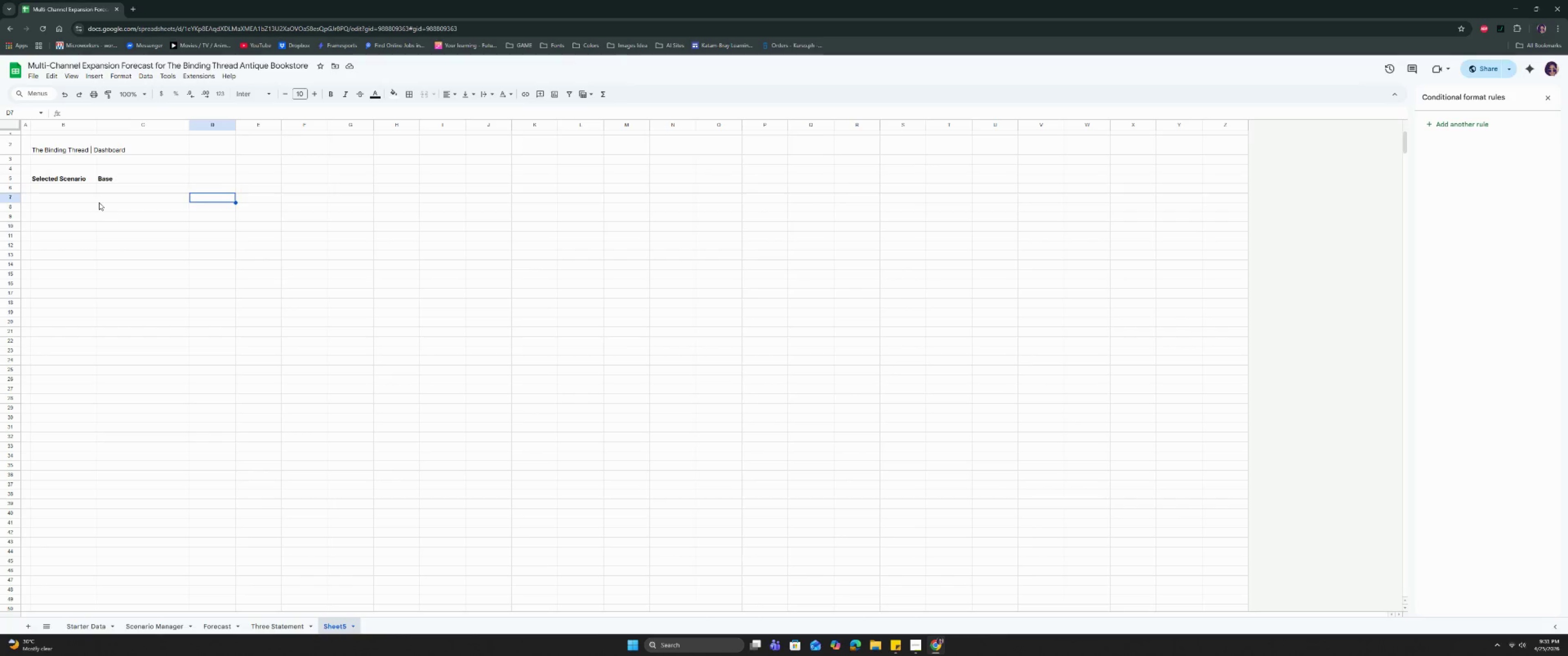 
key(ArrowLeft)
 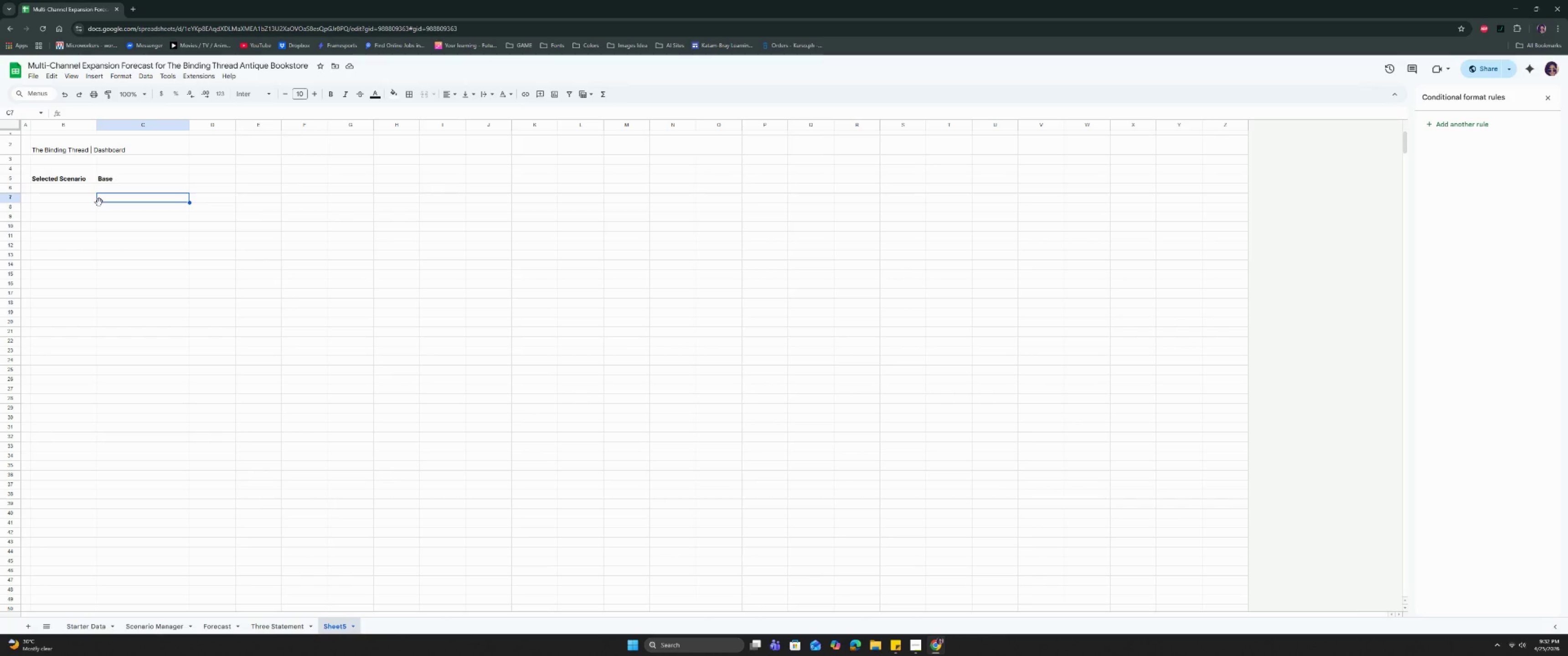 
wait(27.53)
 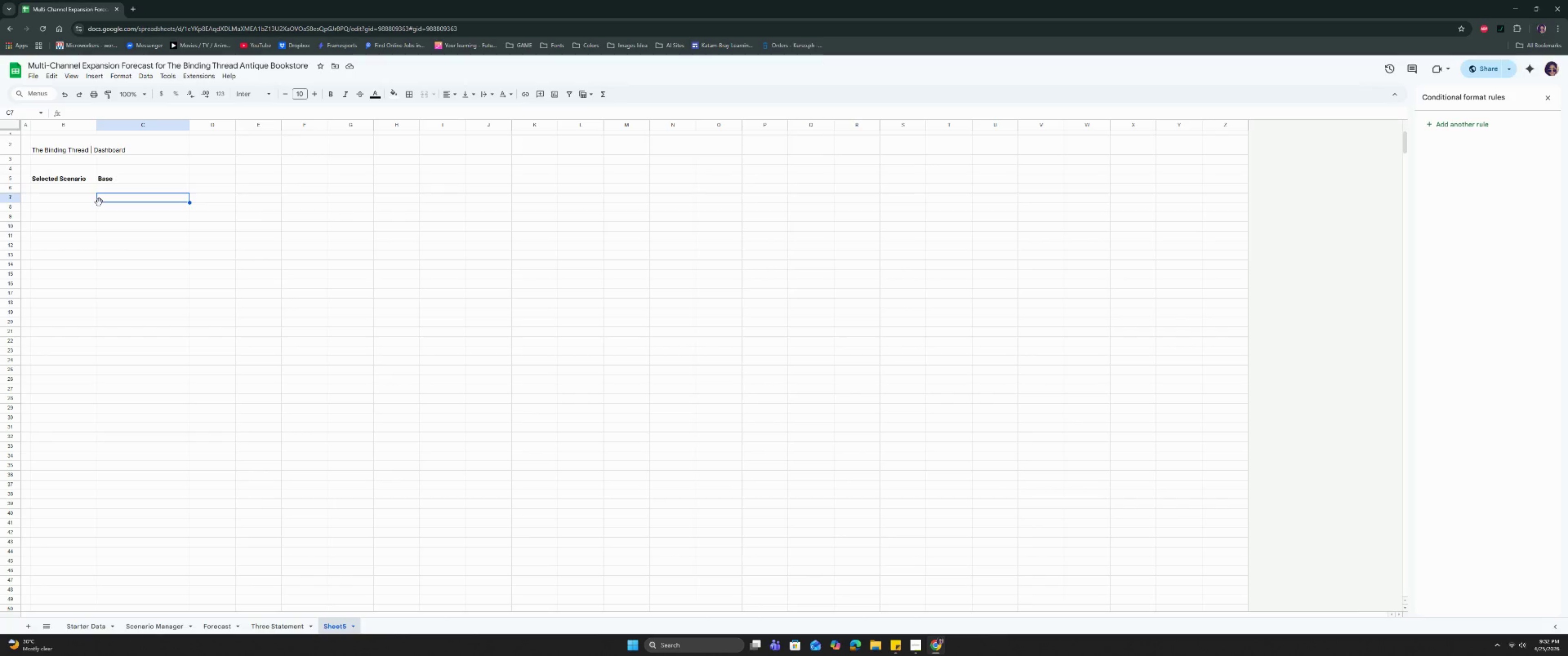 
left_click([925, 655])